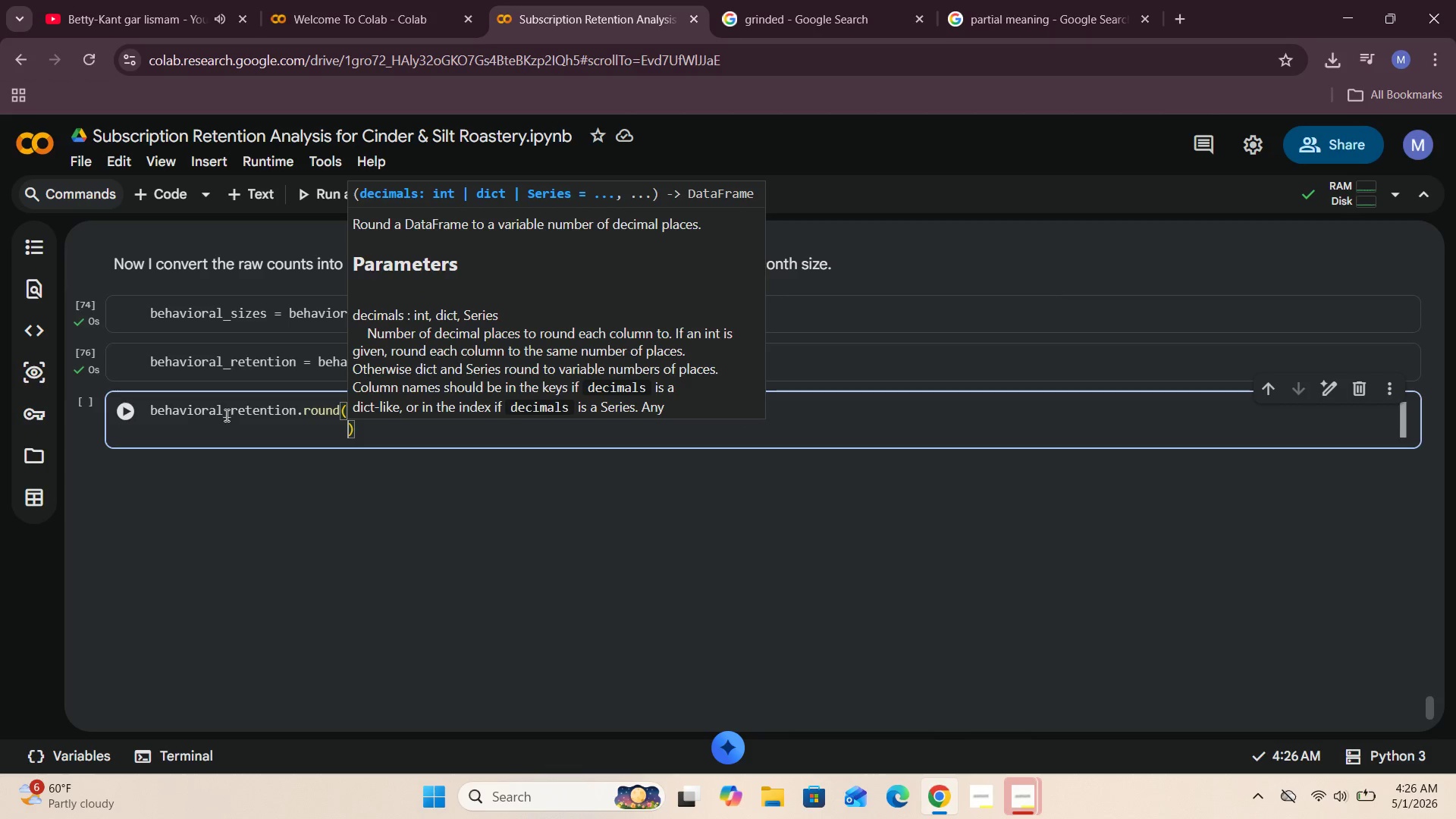 
key(Backspace)
 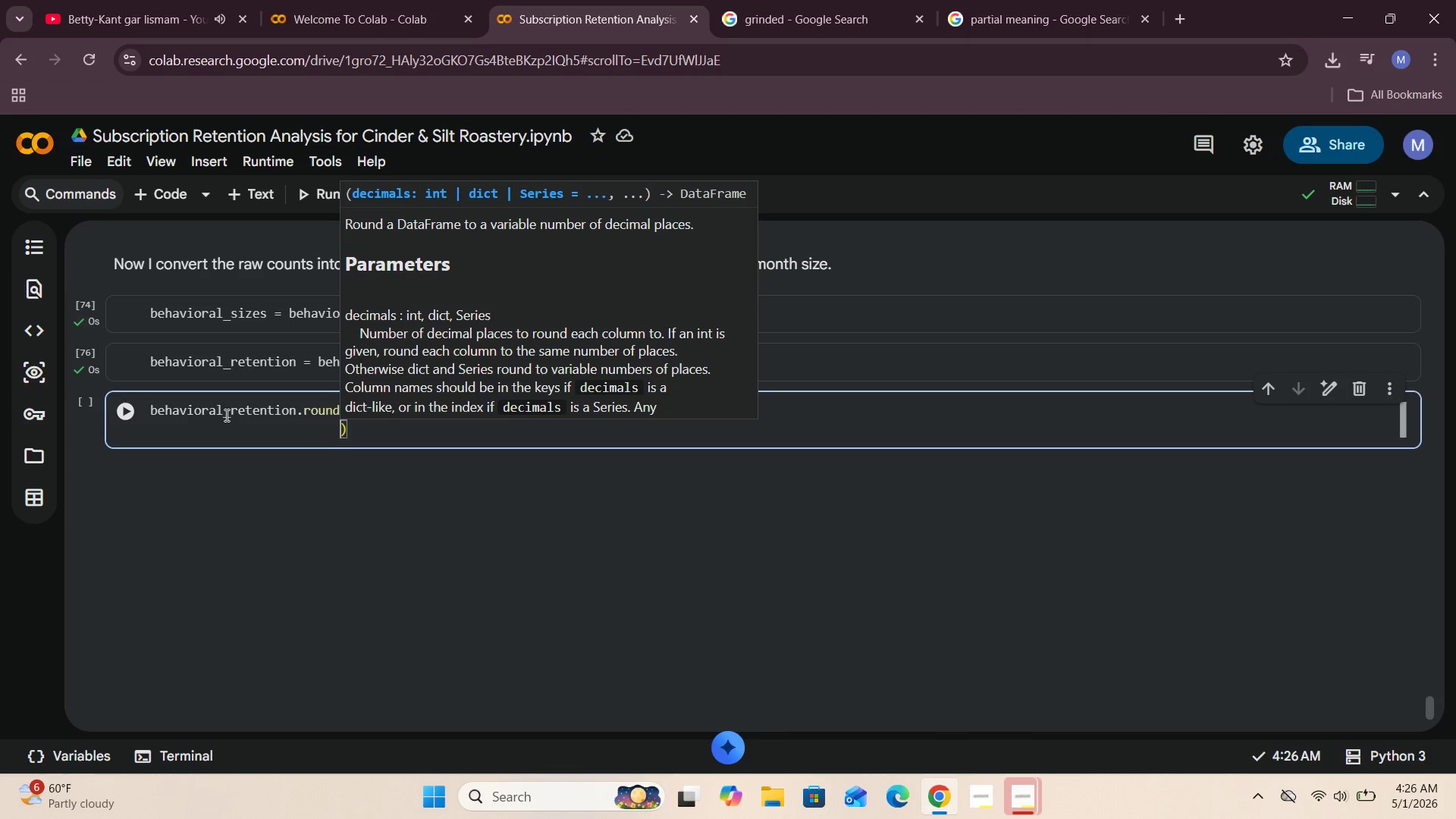 
key(Backspace)
 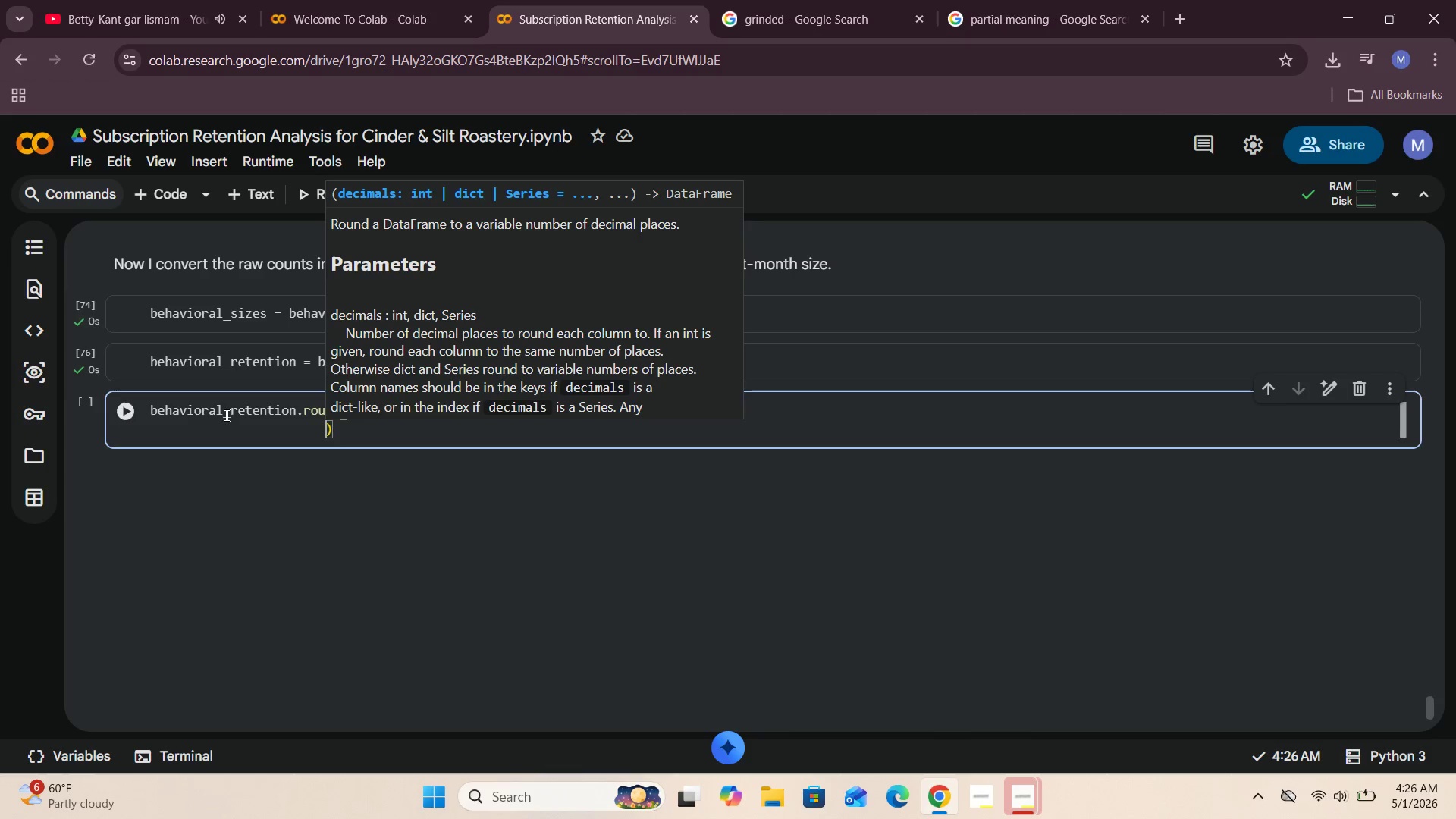 
hold_key(key=Backspace, duration=0.8)
 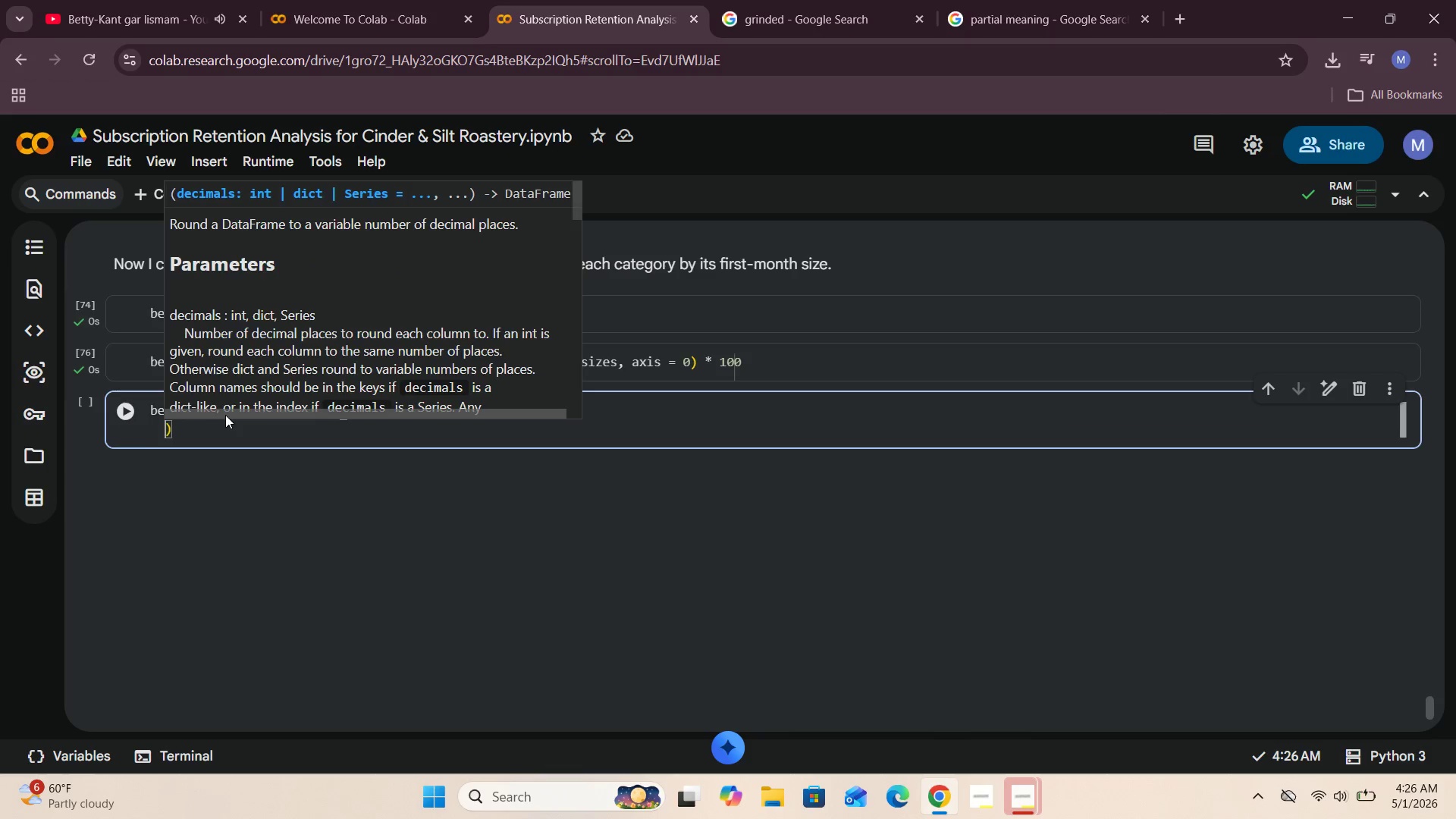 
key(Backspace)
 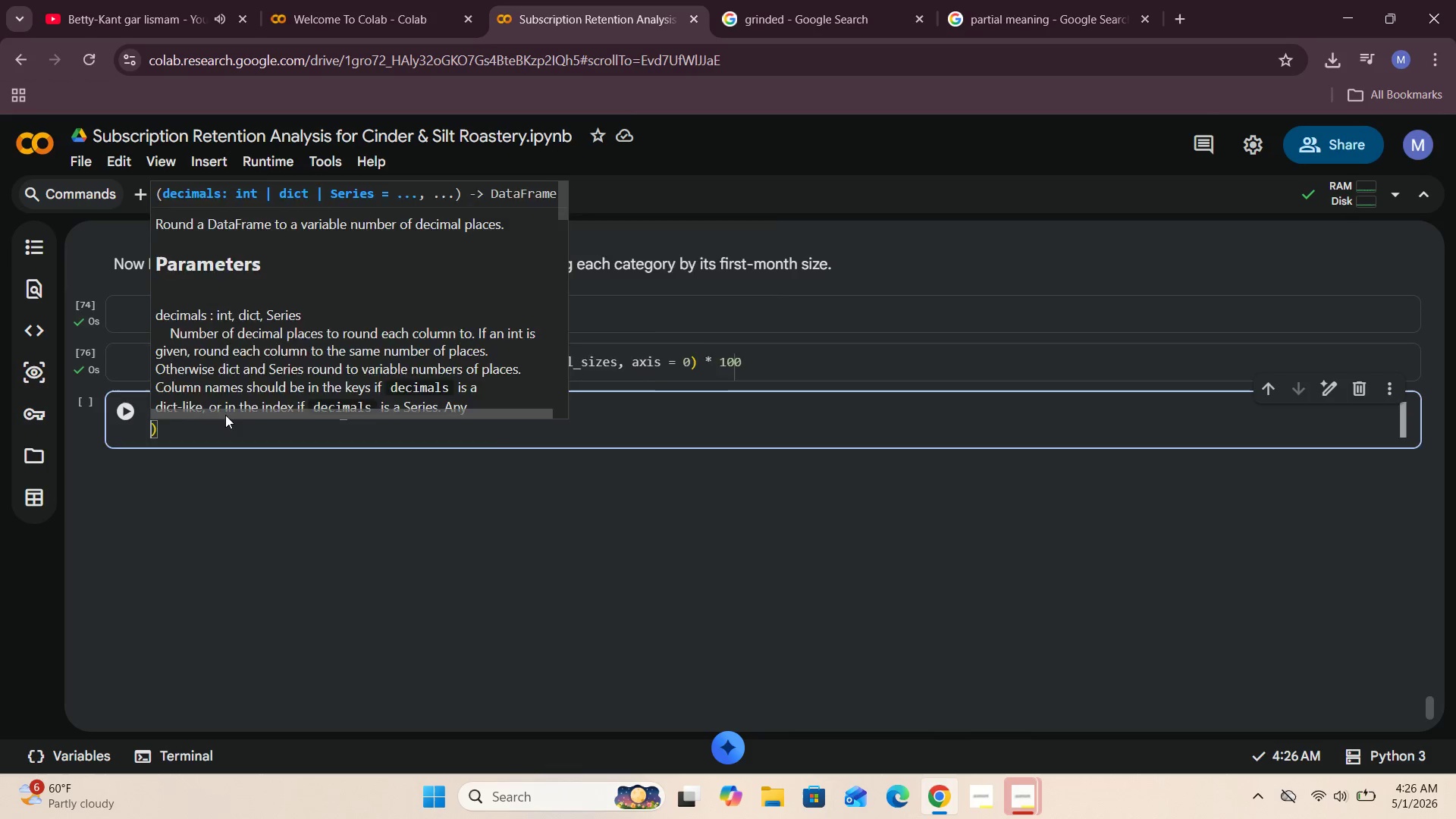 
key(Backspace)
 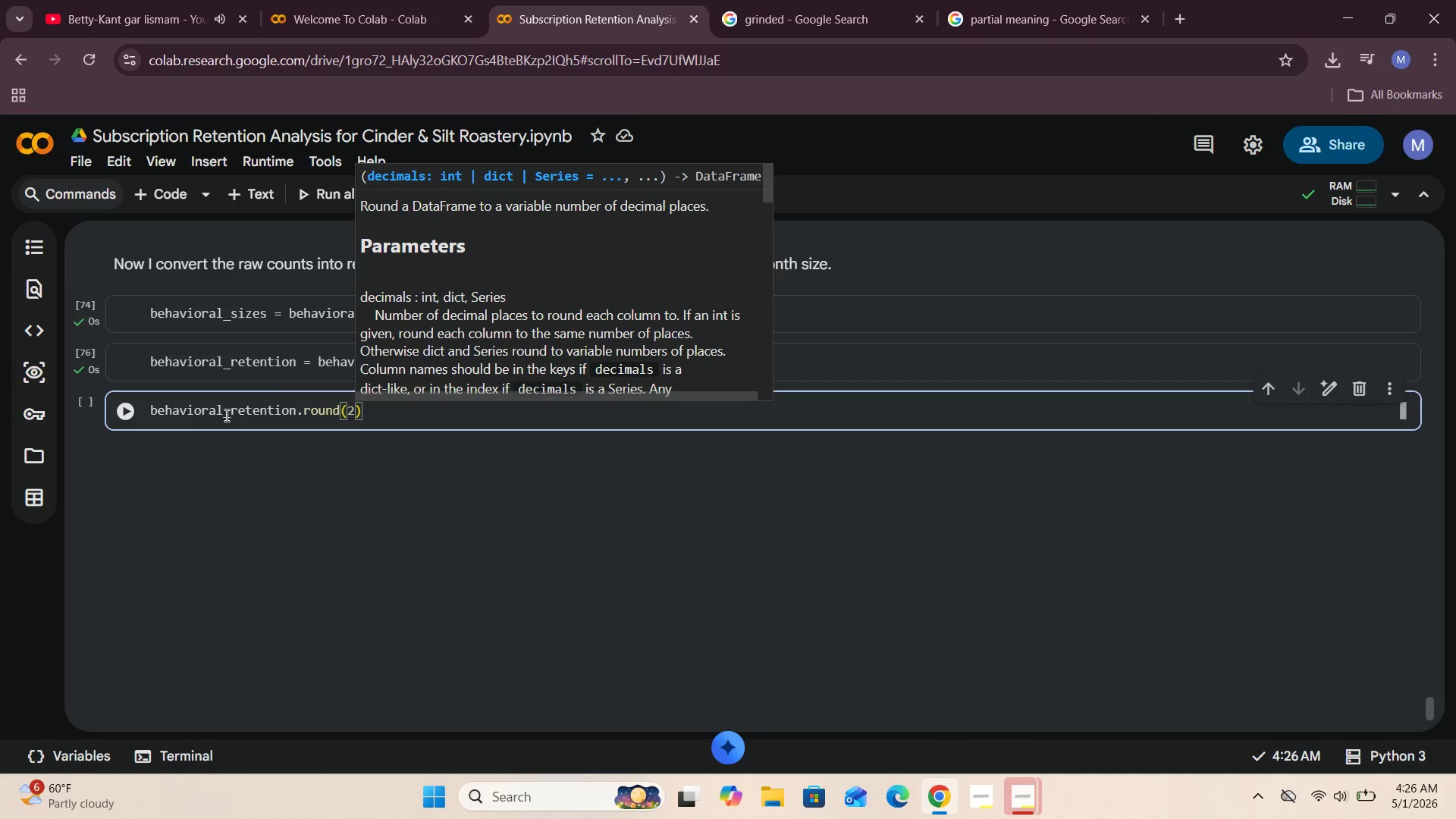 
key(Shift+ShiftRight)
 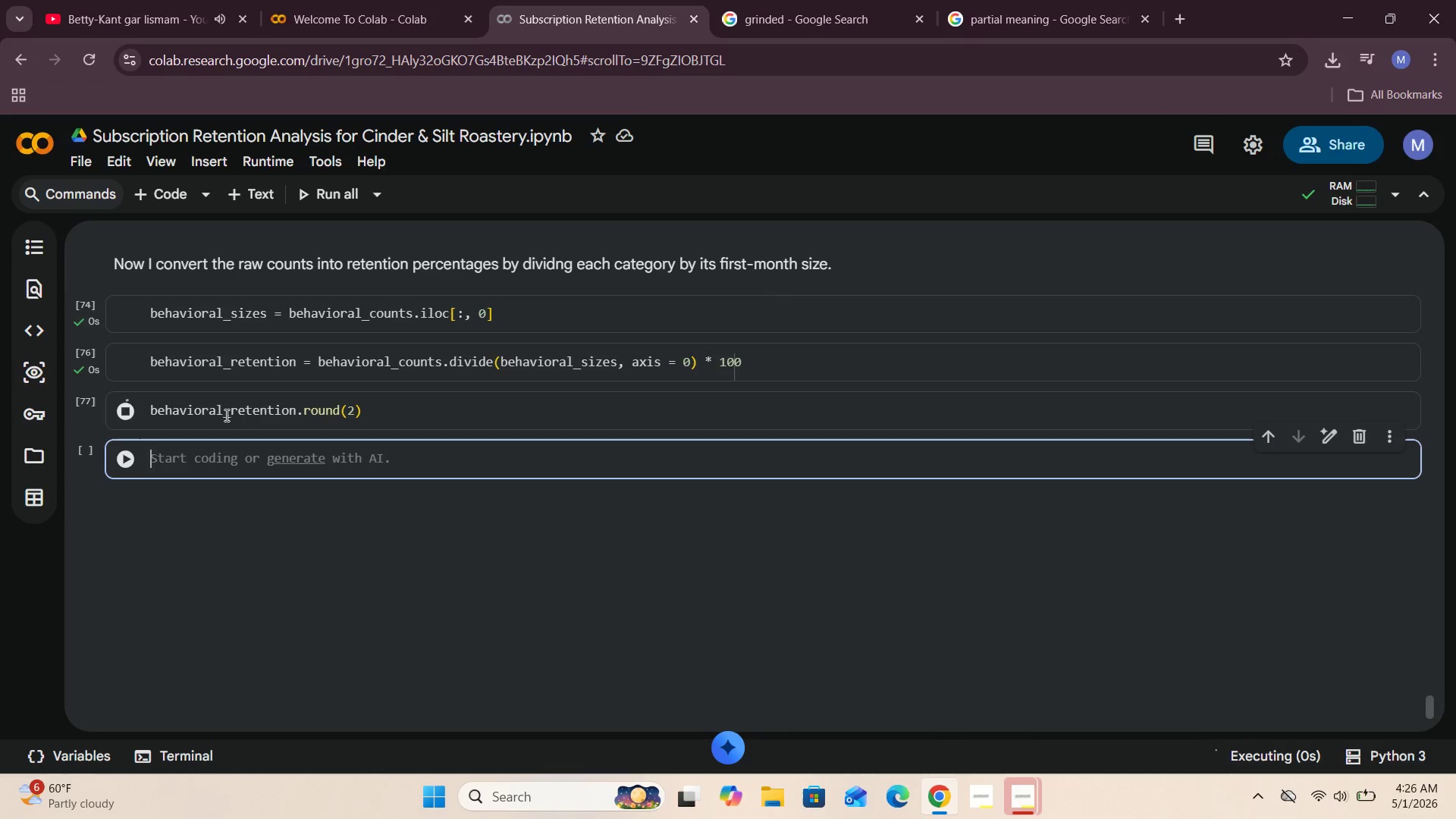 
key(Shift+Enter)
 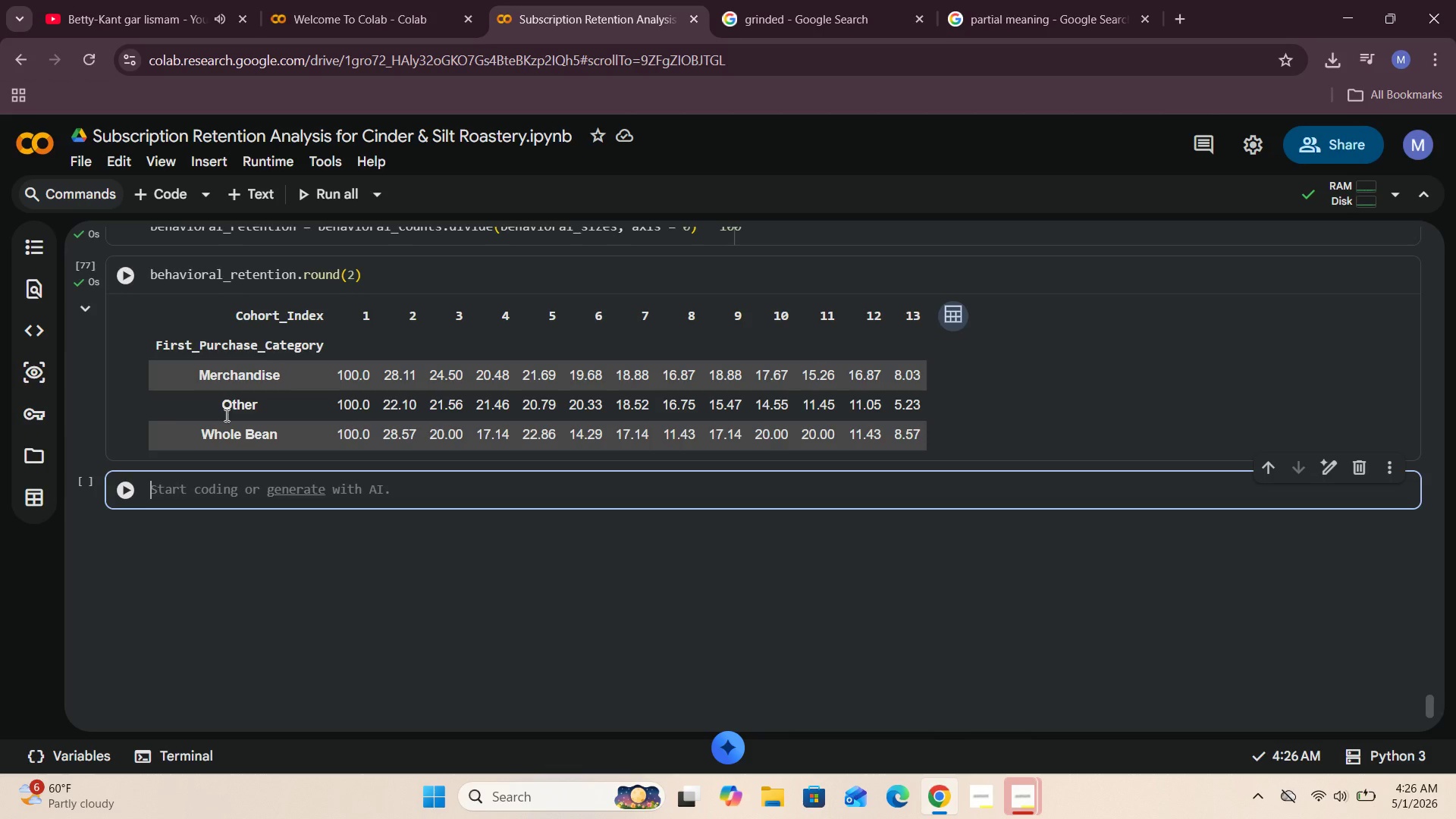 
wait(11.48)
 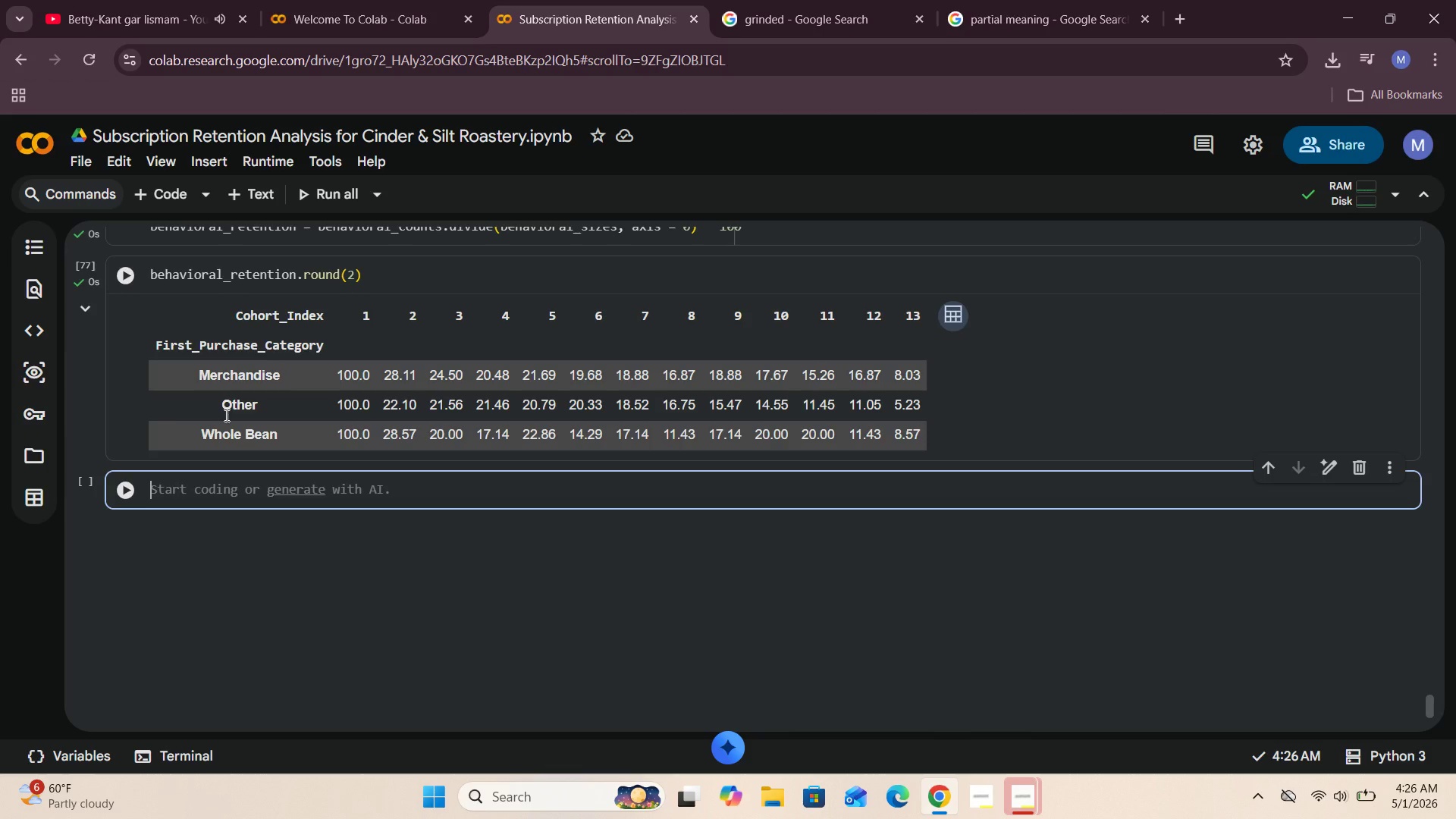 
left_click([1040, 376])
 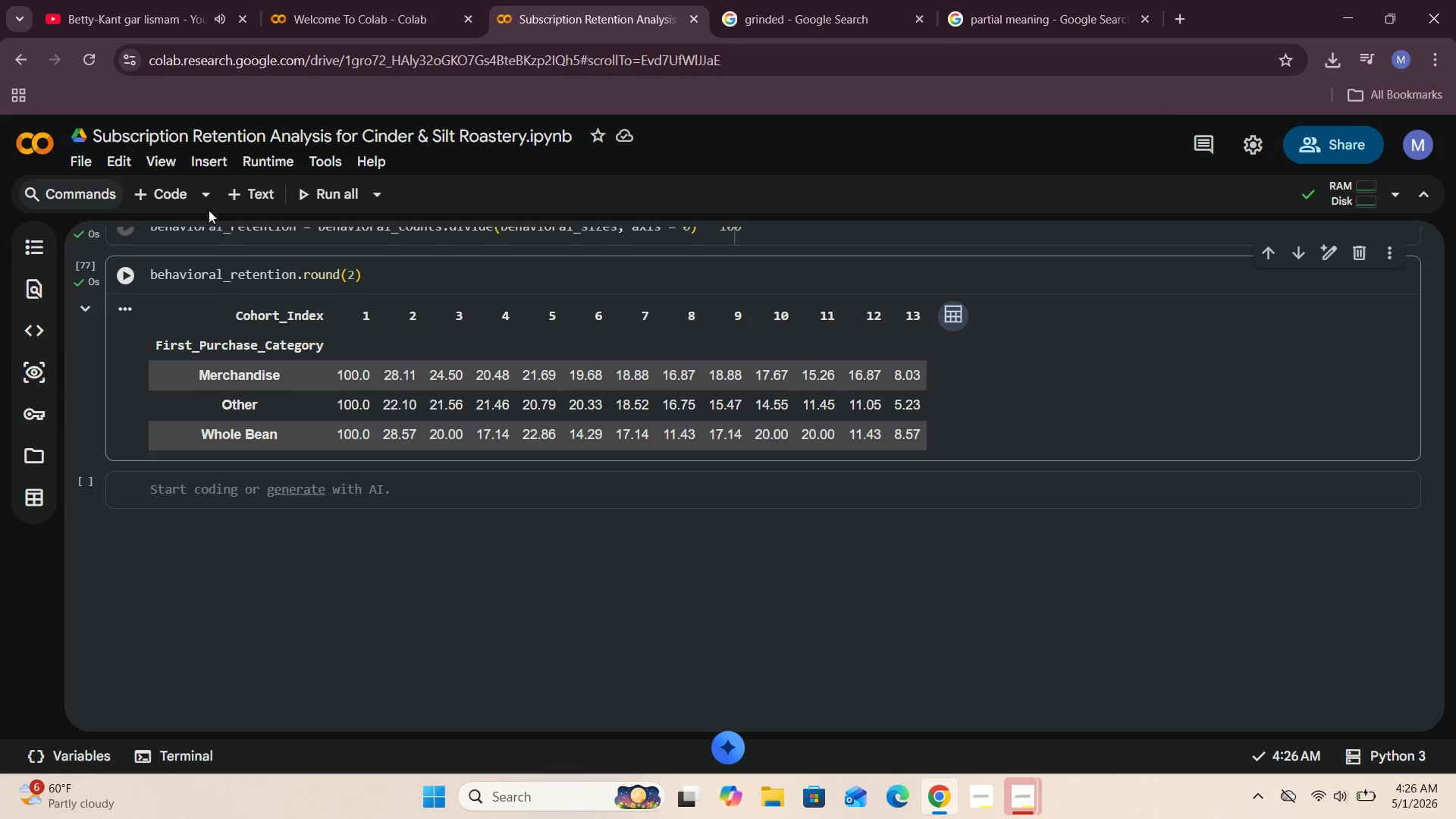 
left_click([228, 192])
 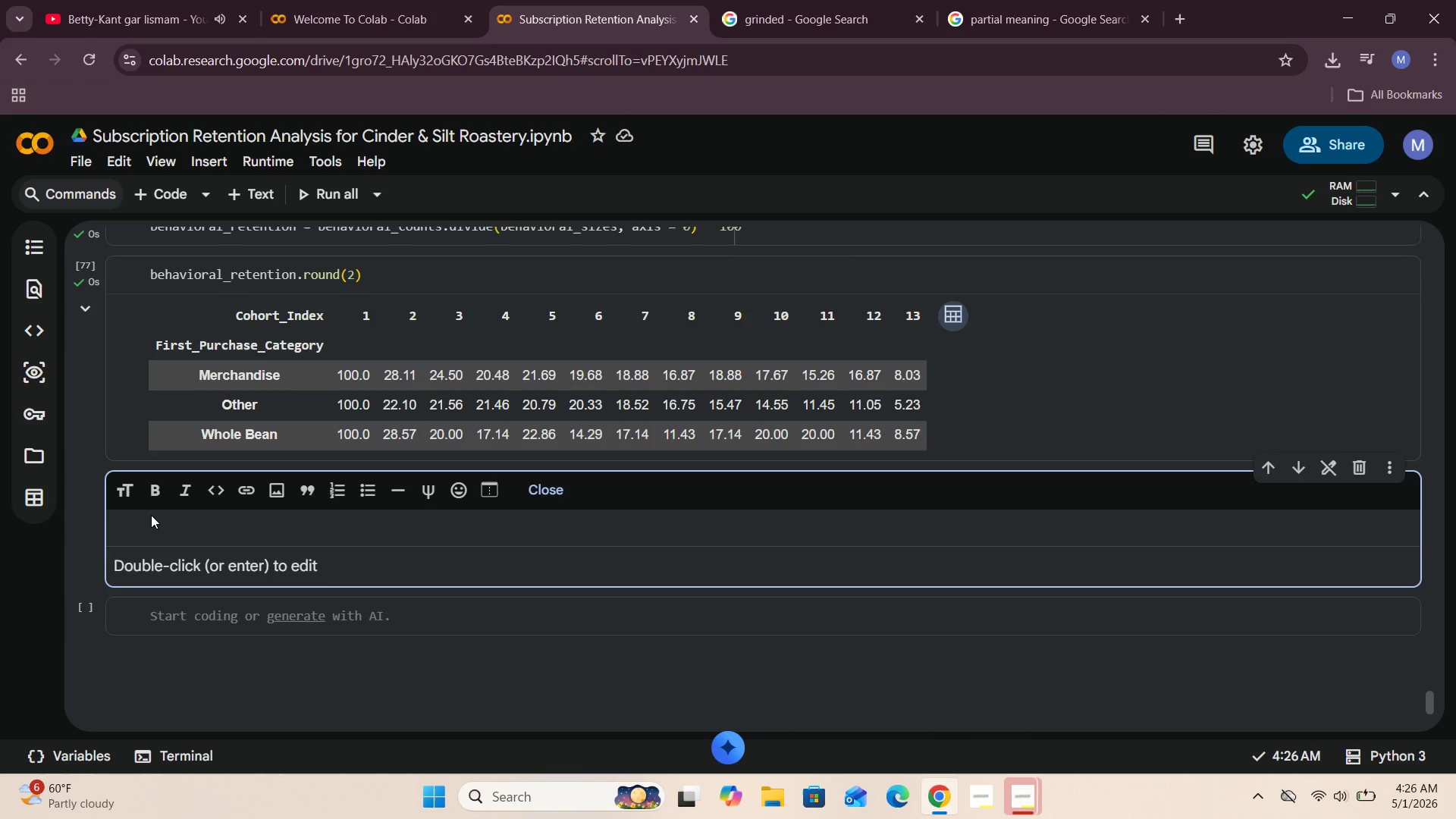 
double_click([145, 526])
 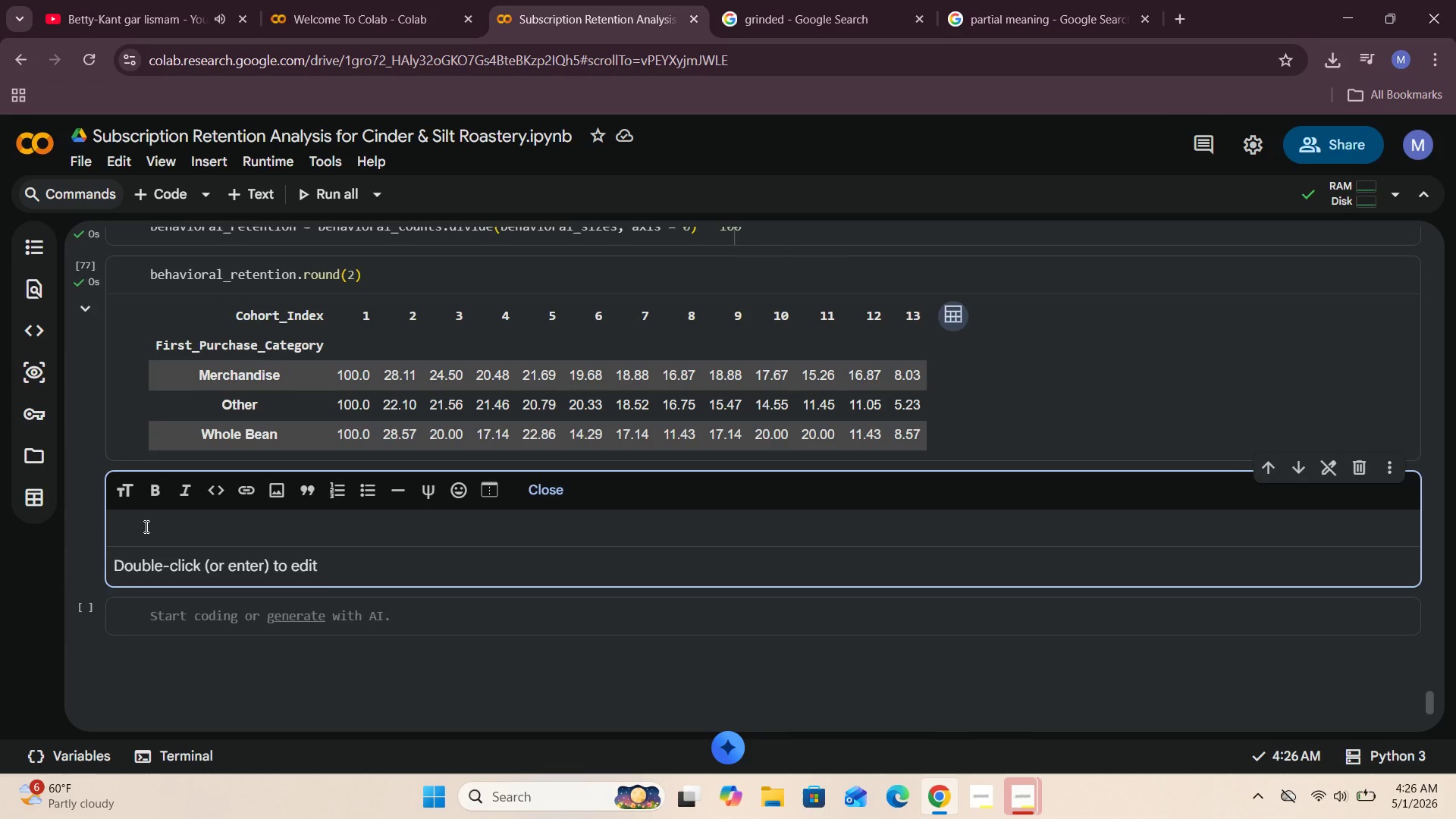 
type(Now we can create the Behavioral Cohort heatma)
key(Backspace)
key(Backspace)
key(Backspace)
type(Hear)
key(Backspace)
type(tmap)
 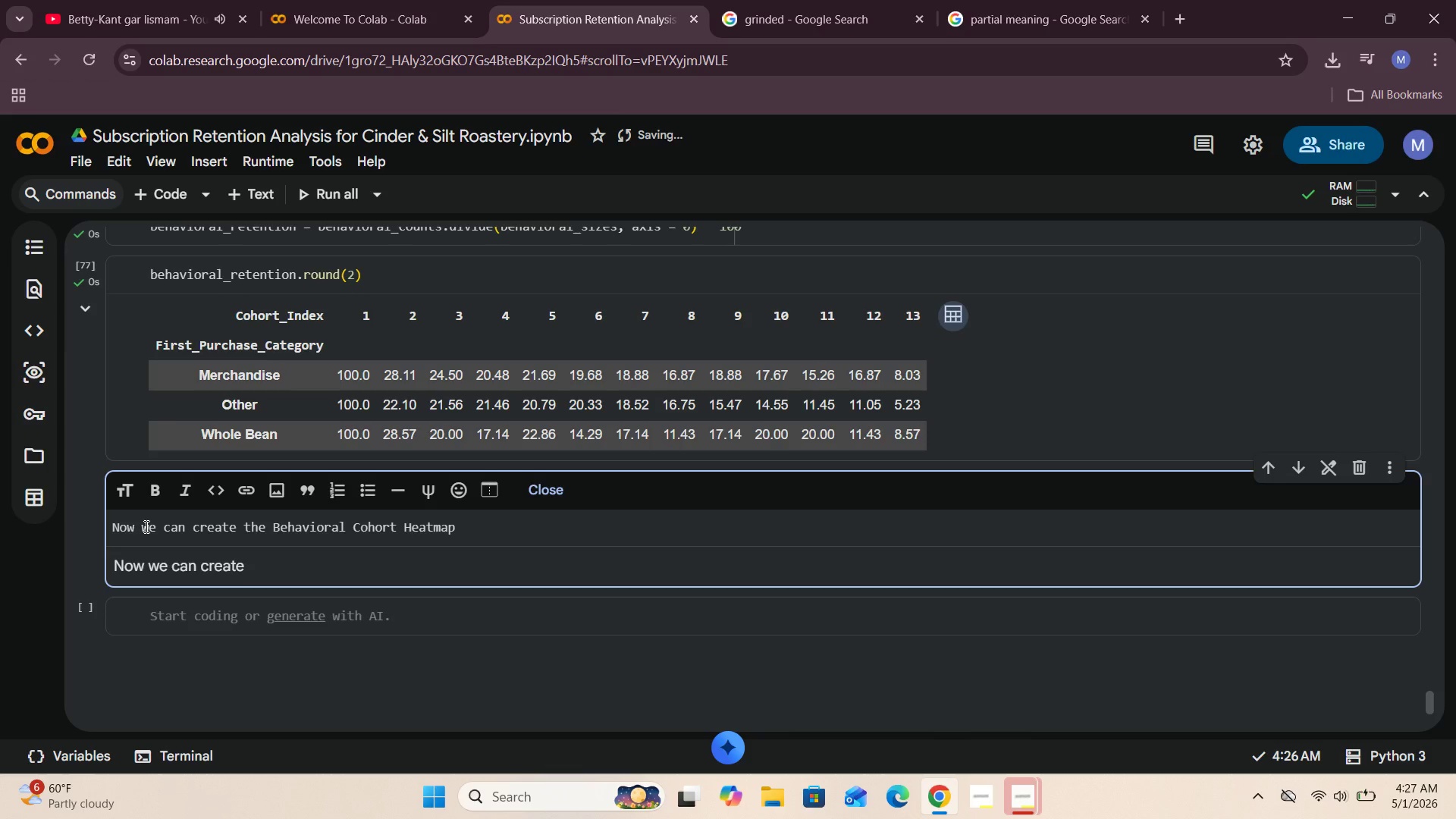 
hold_key(key=ArrowLeft, duration=1.17)
 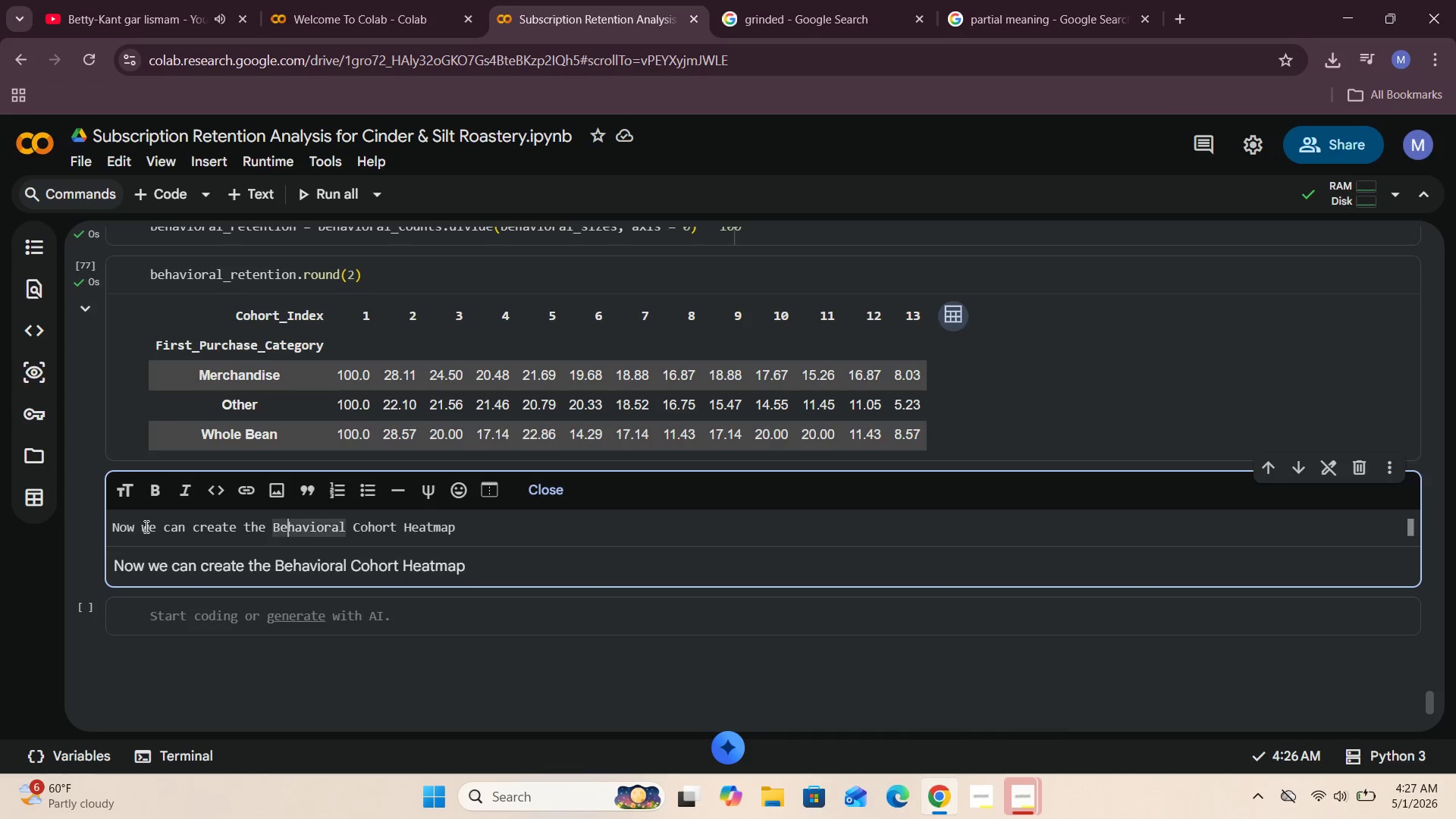 
key(ArrowLeft)
 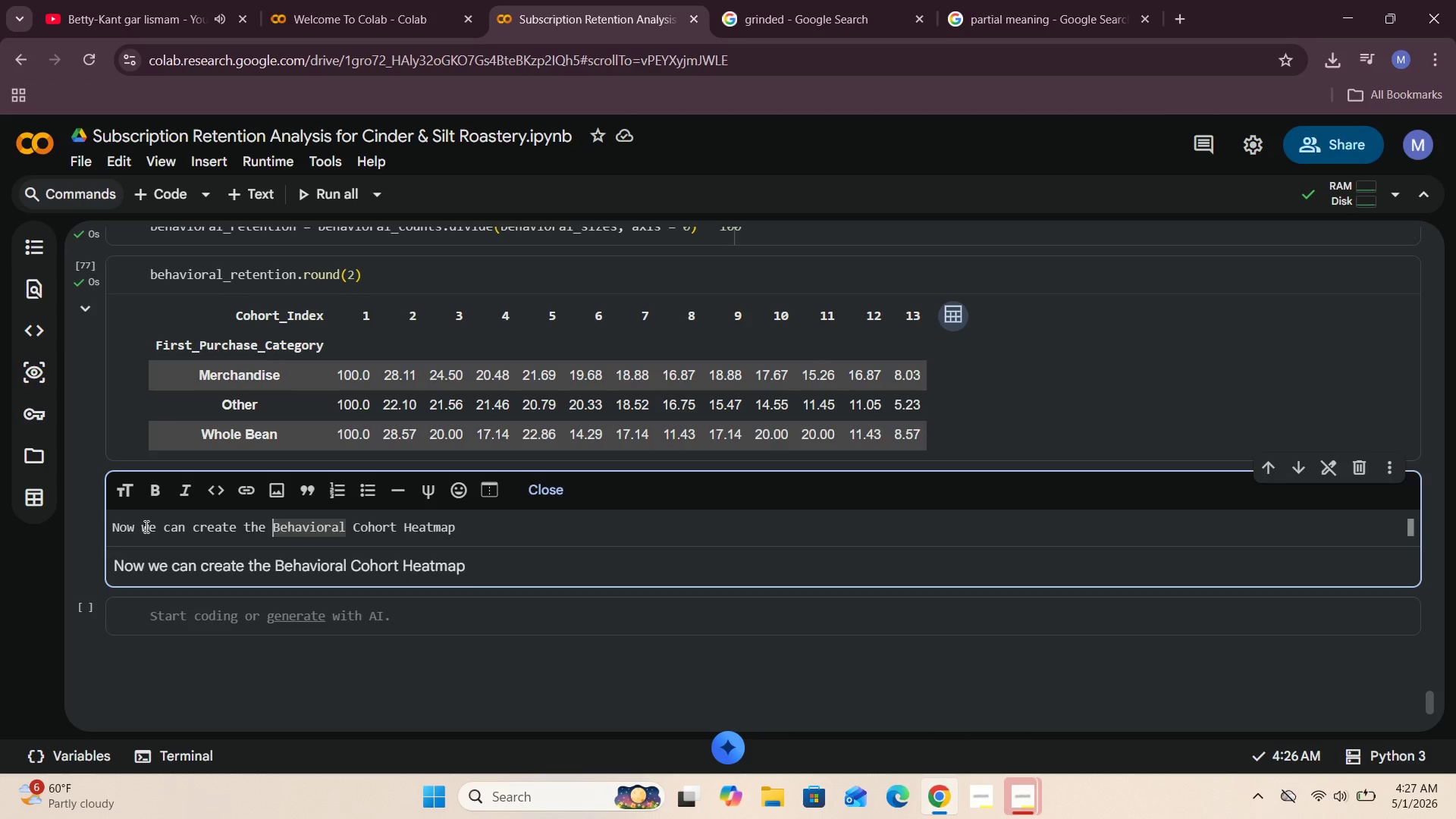 
key(ArrowLeft)
 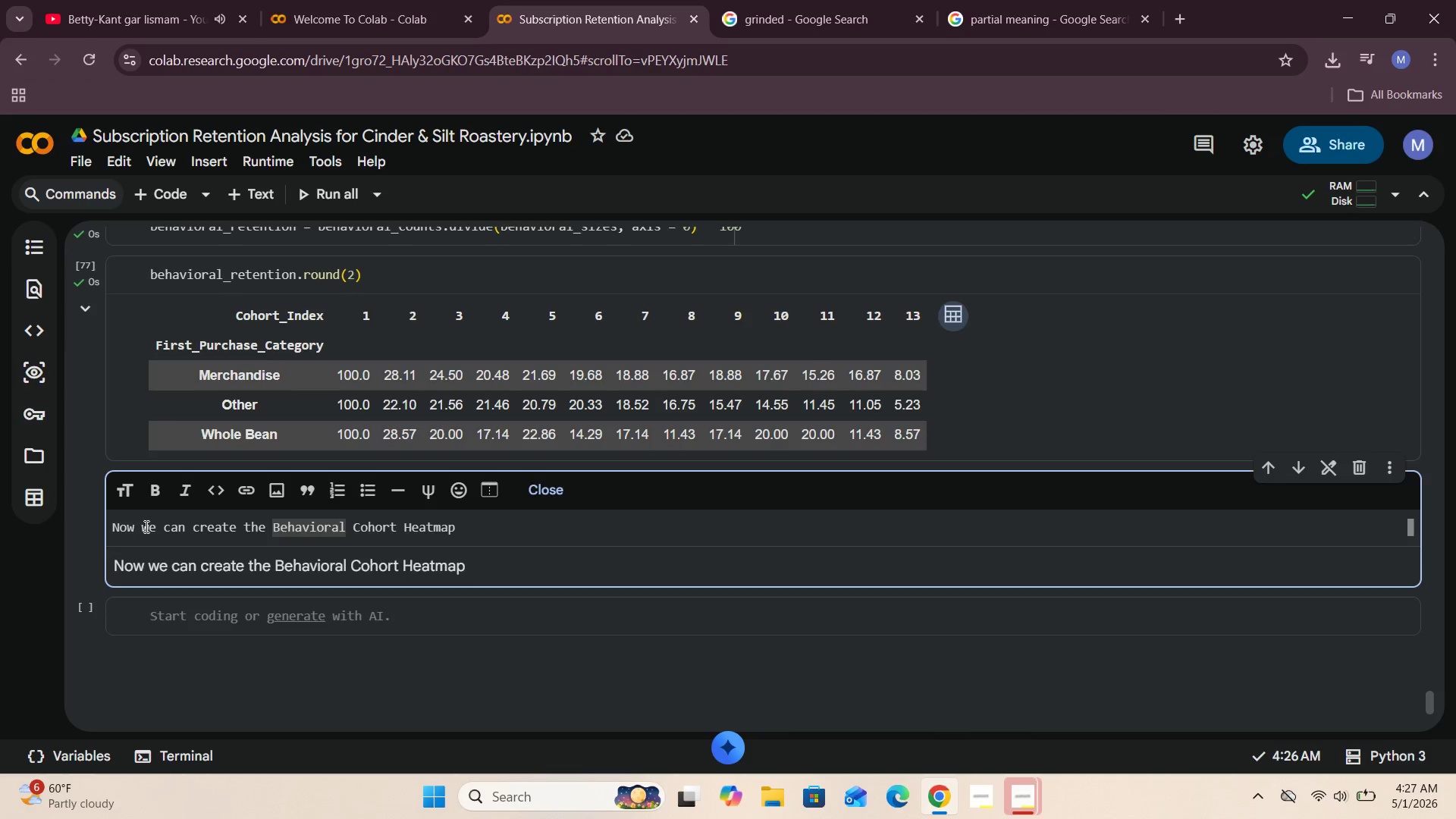 
key(Backquote)
 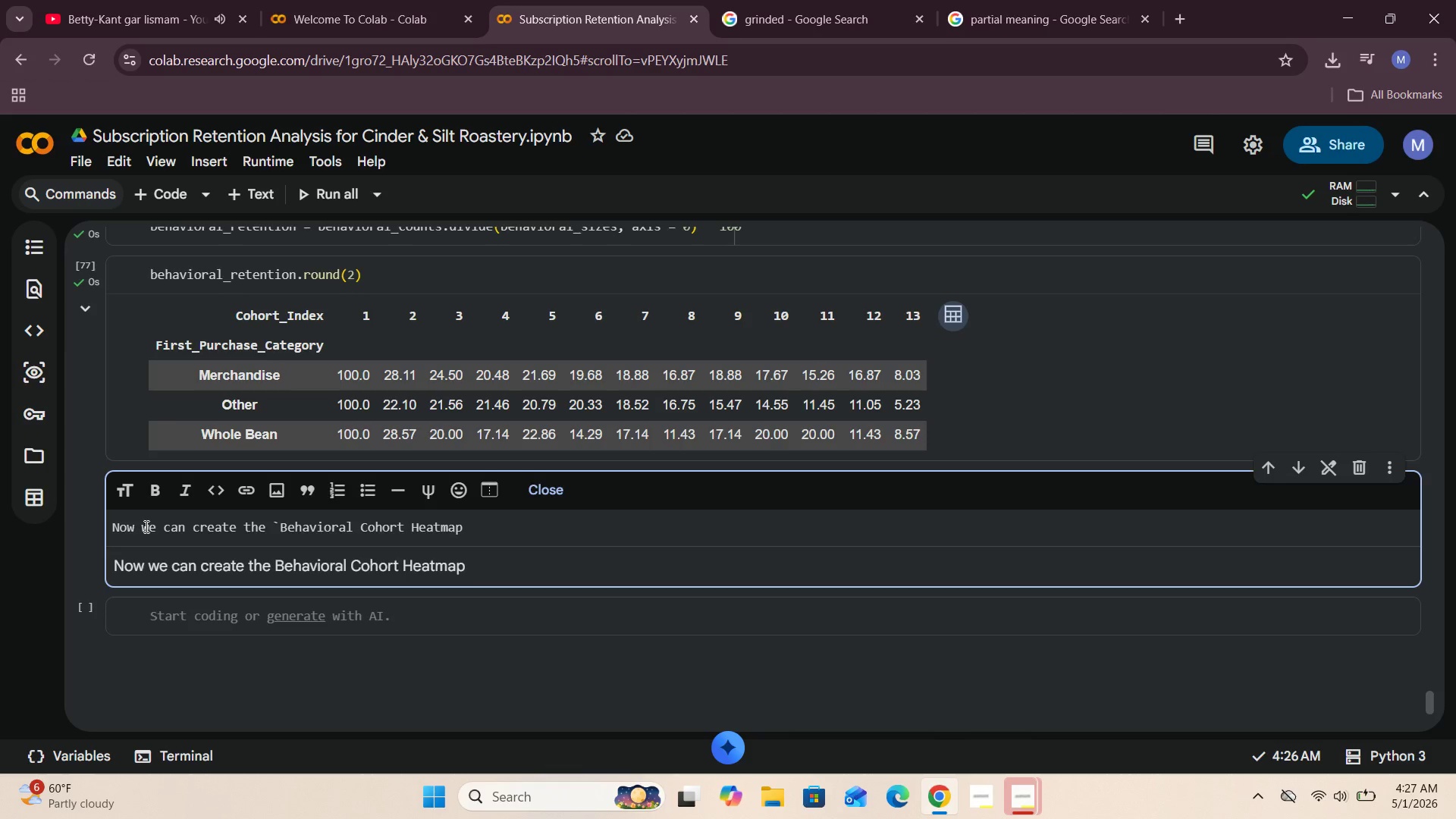 
hold_key(key=ArrowRight, duration=1.19)
 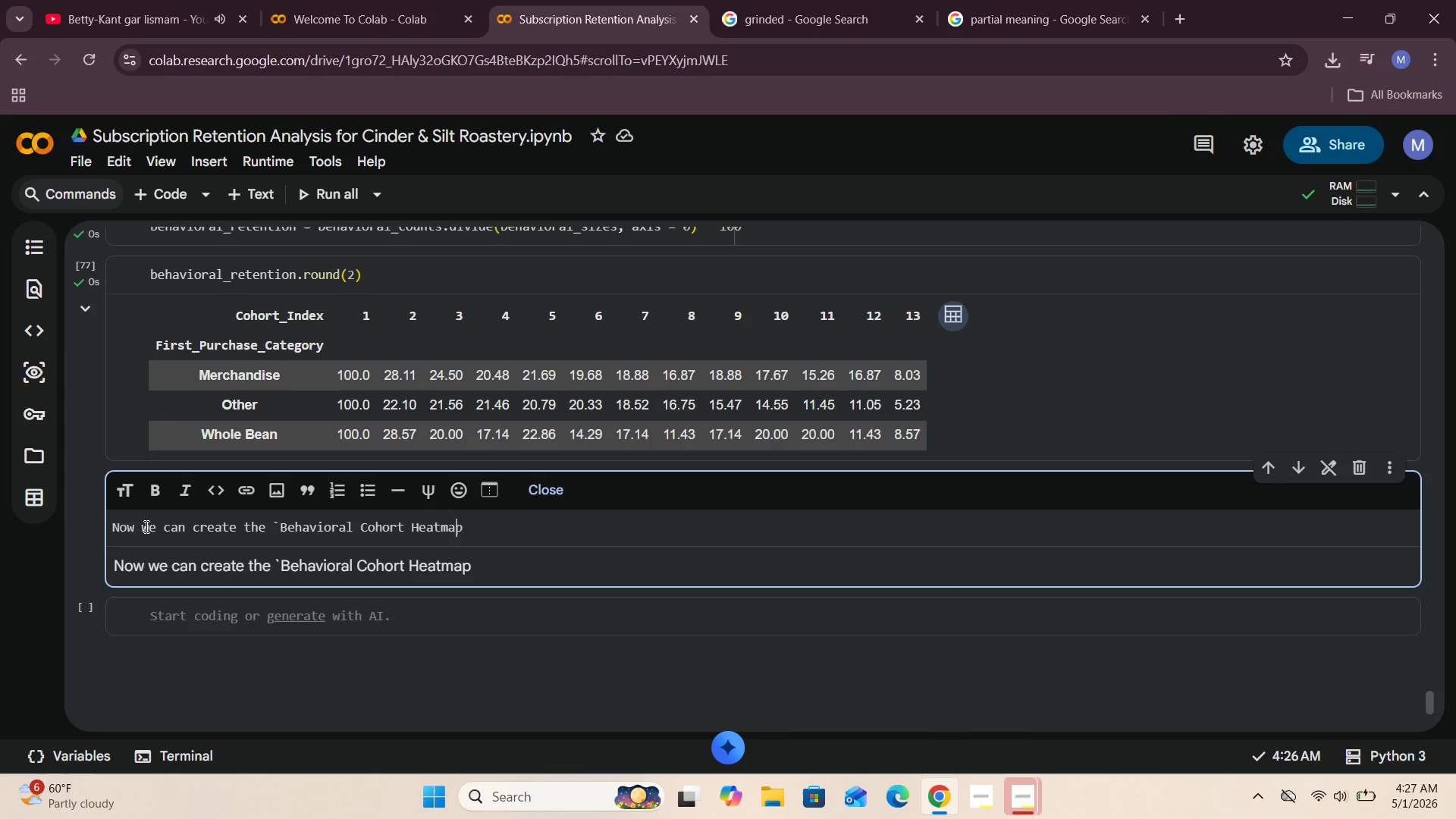 
key(ArrowRight)
 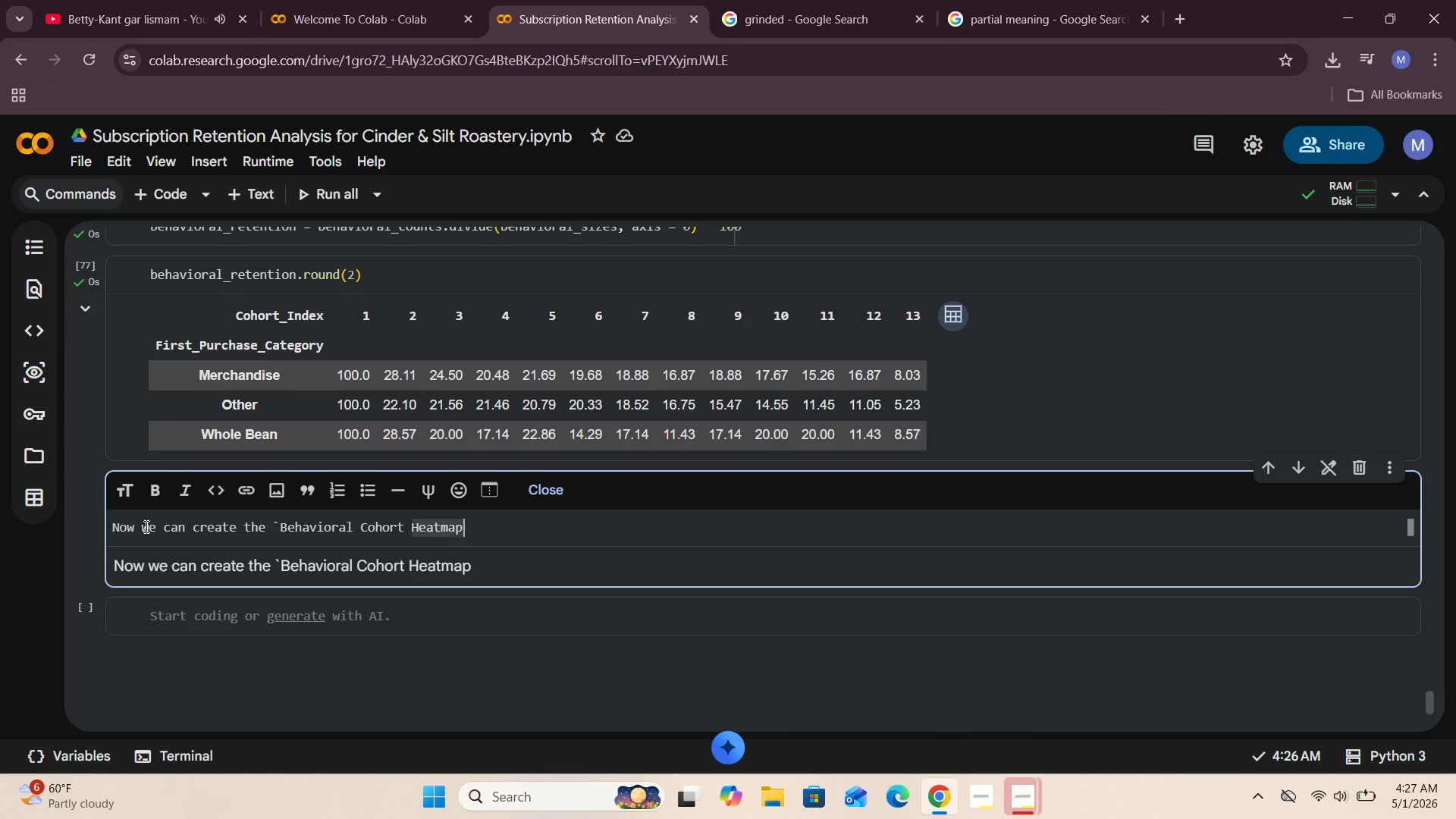 
key(Backquote)
 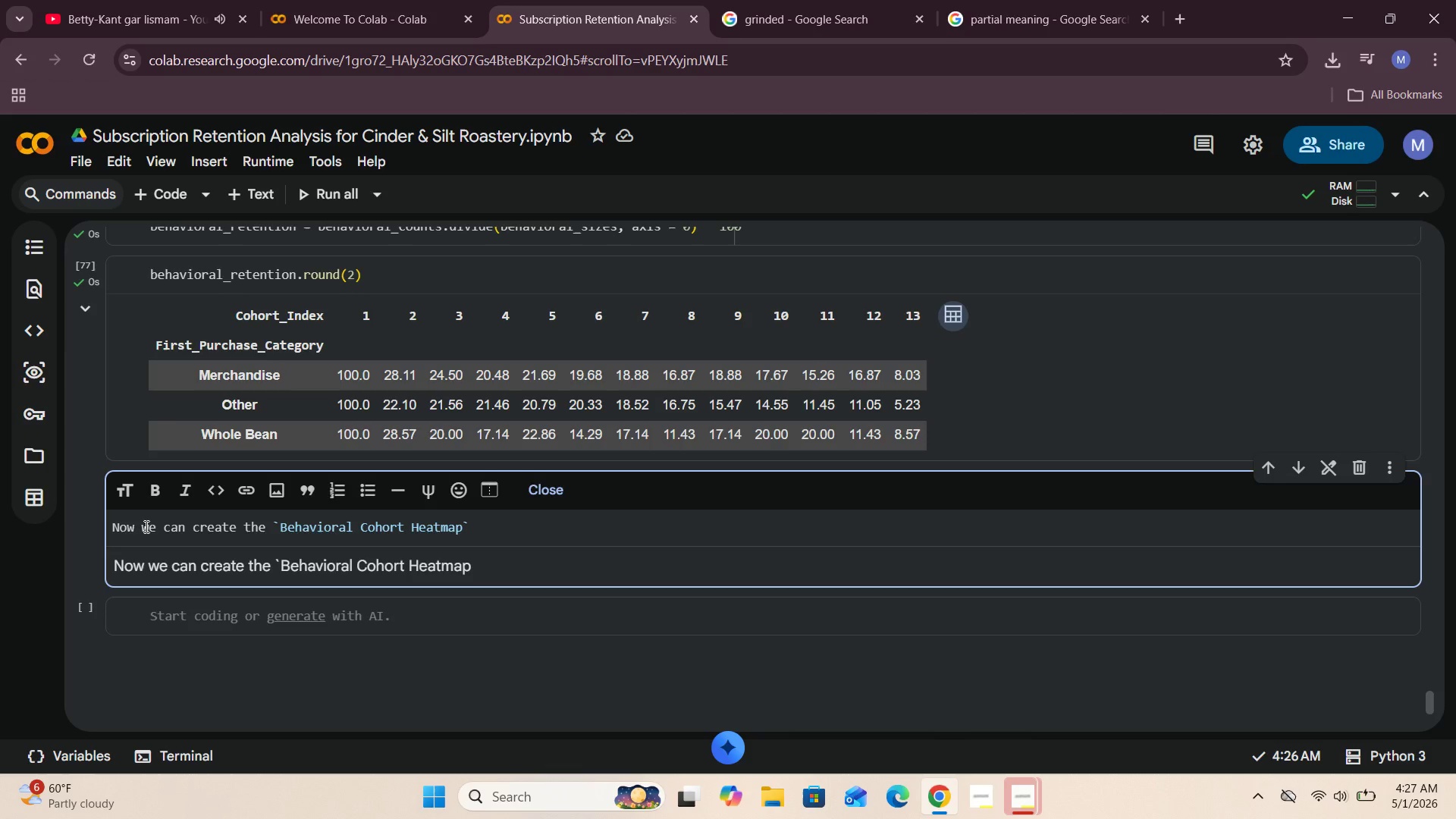 
key(Space)
 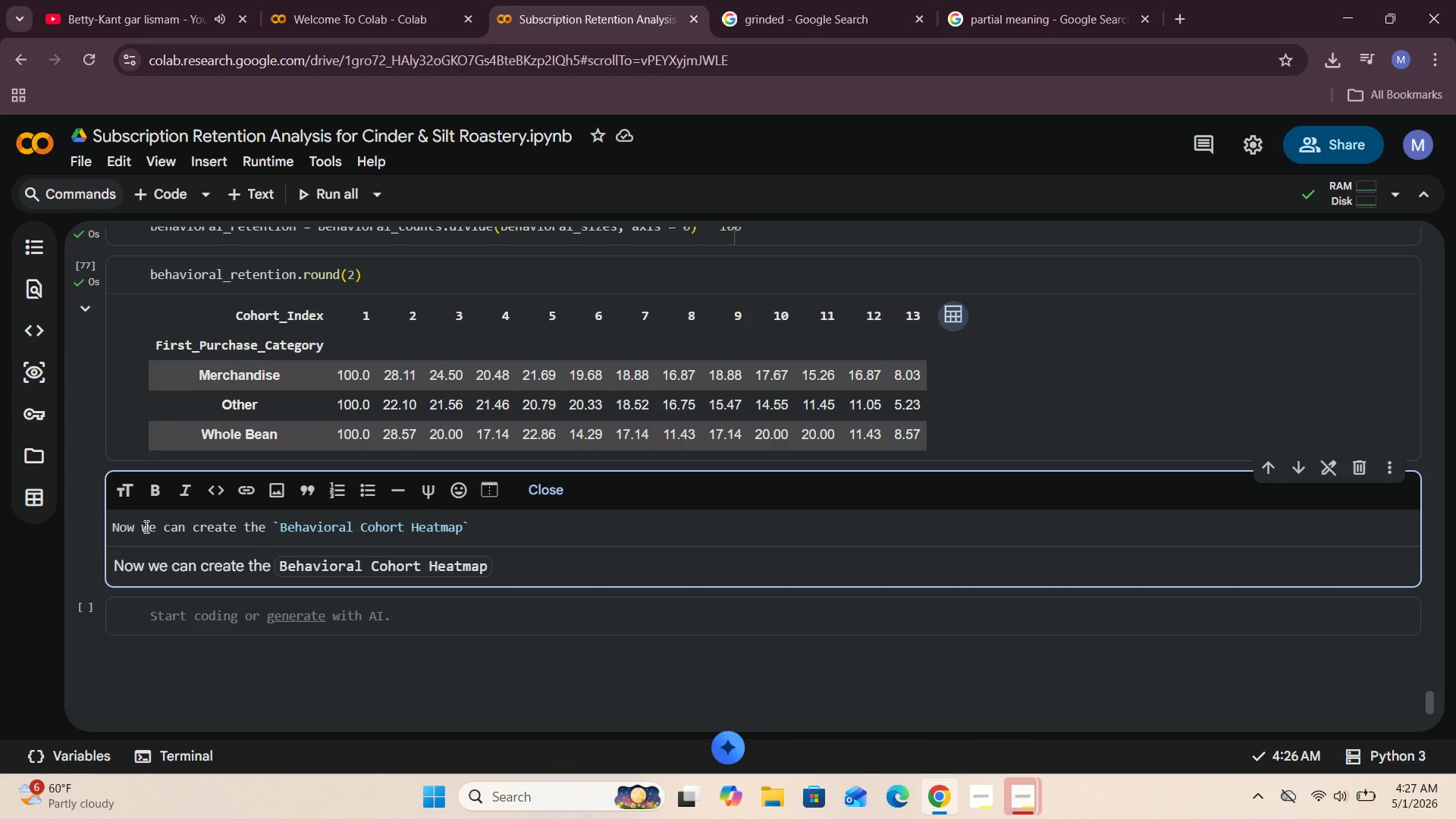 
wait(7.59)
 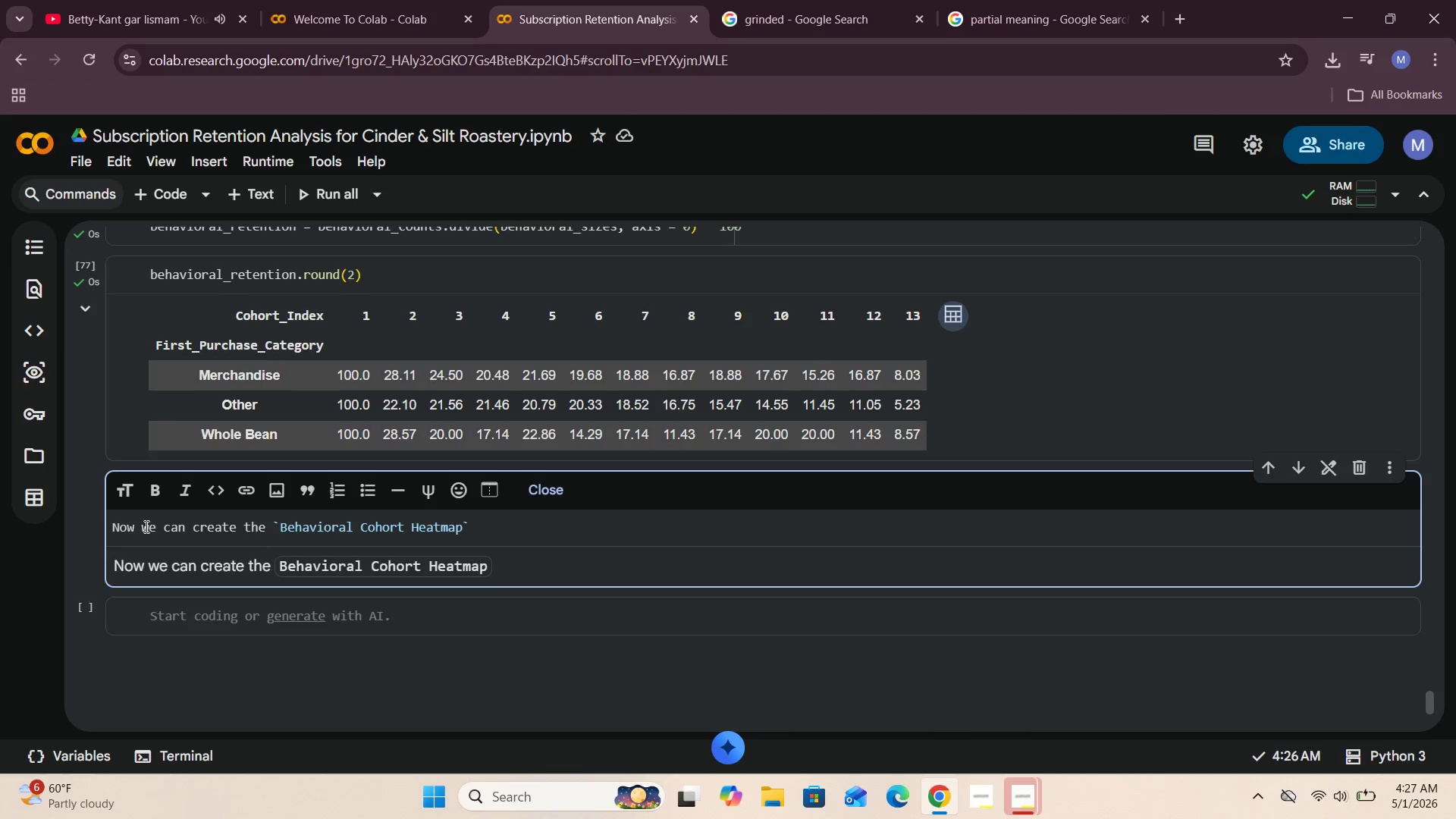 
key(Shift+ShiftRight)
 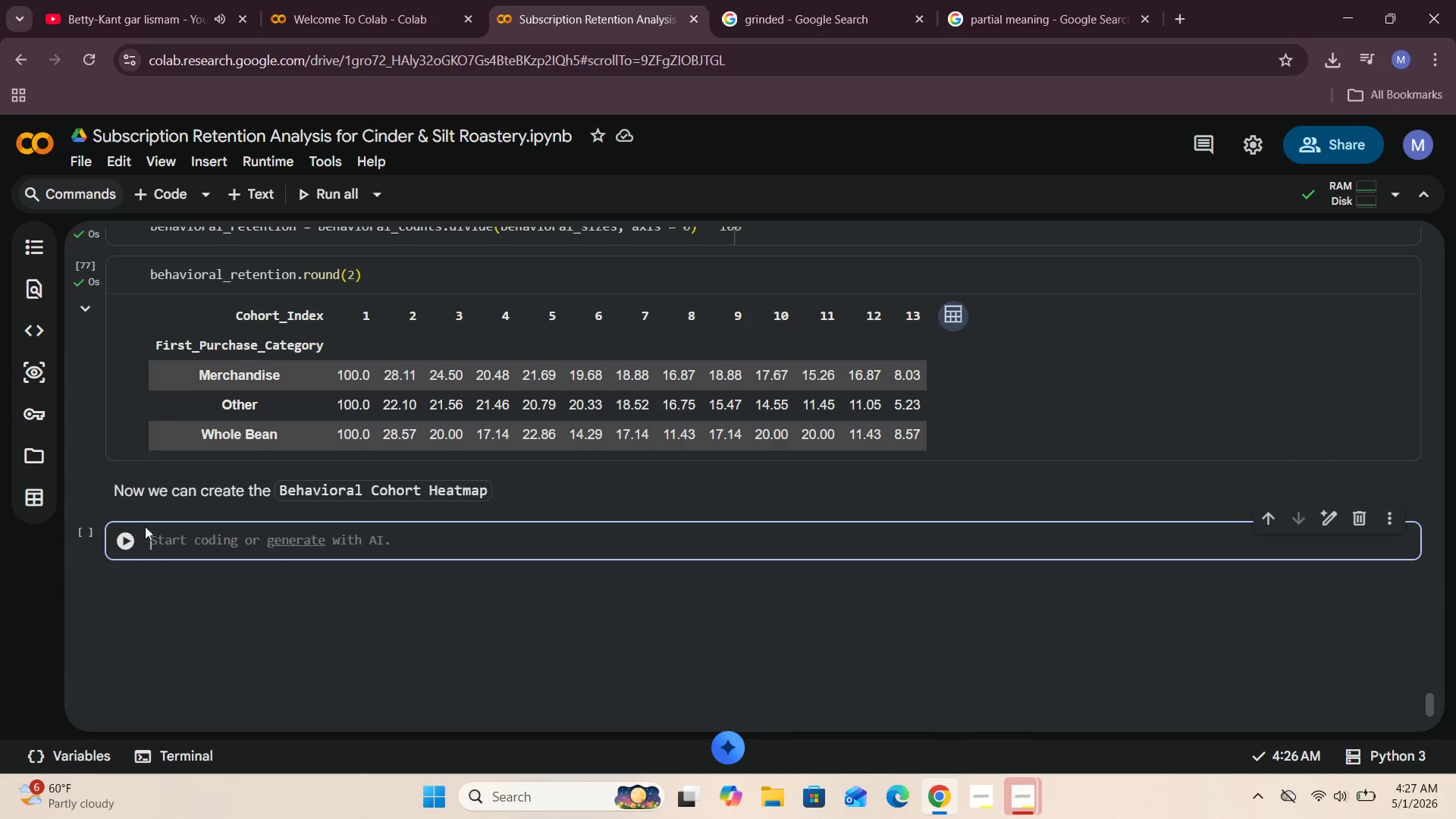 
key(Shift+Enter)
 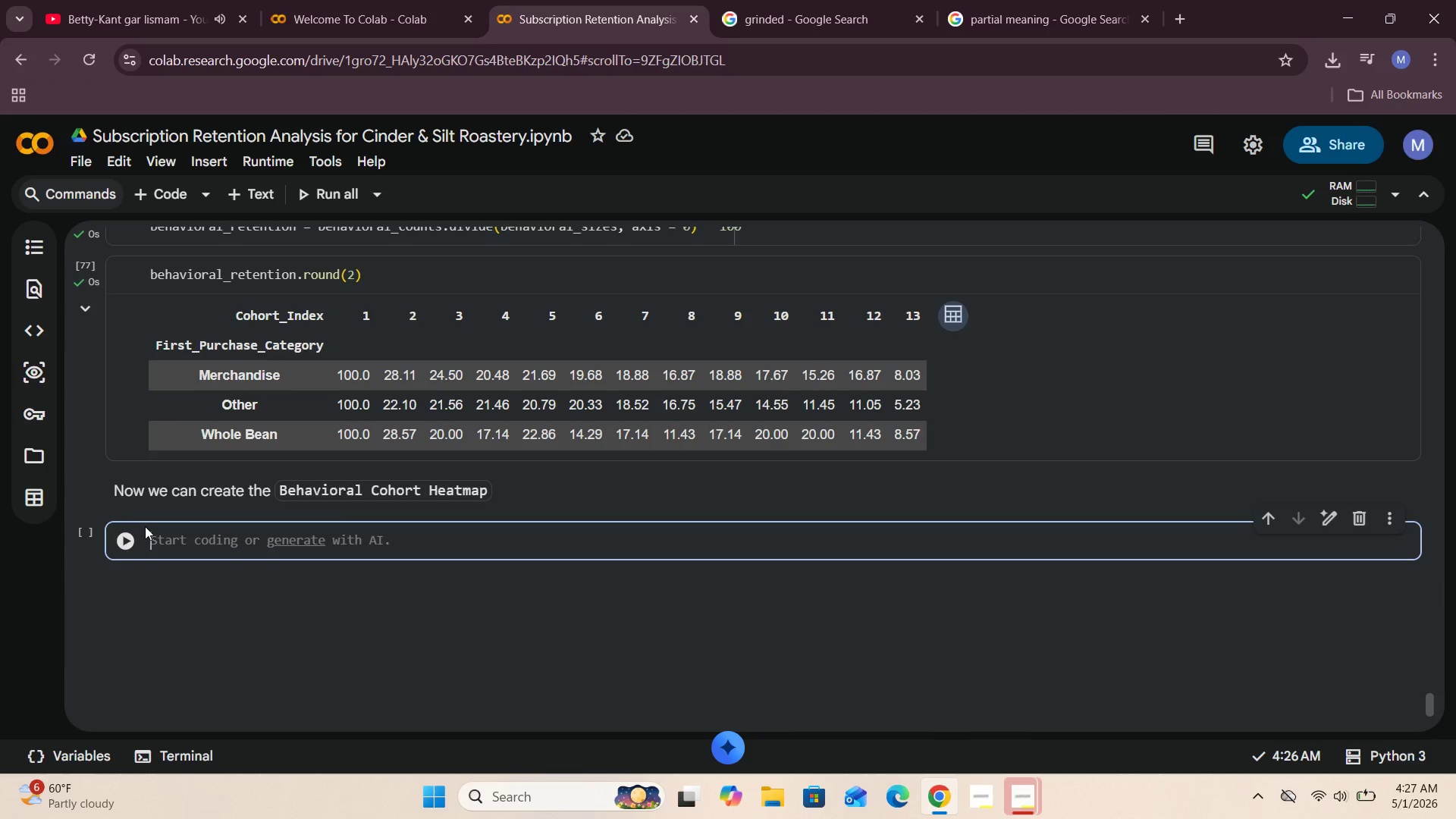 
key(ArrowUp)
 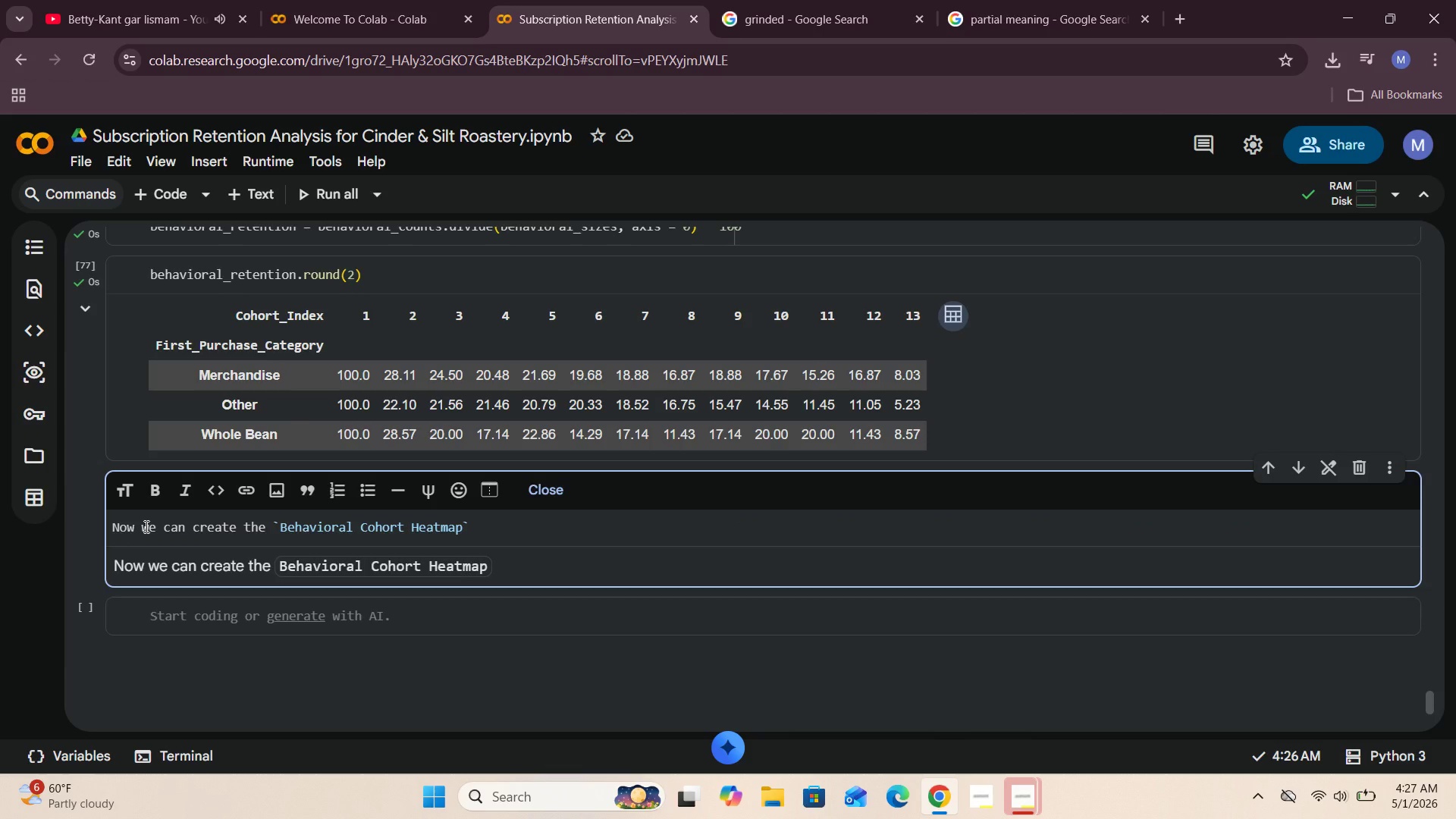 
hold_key(key=ArrowLeft, duration=1.52)
 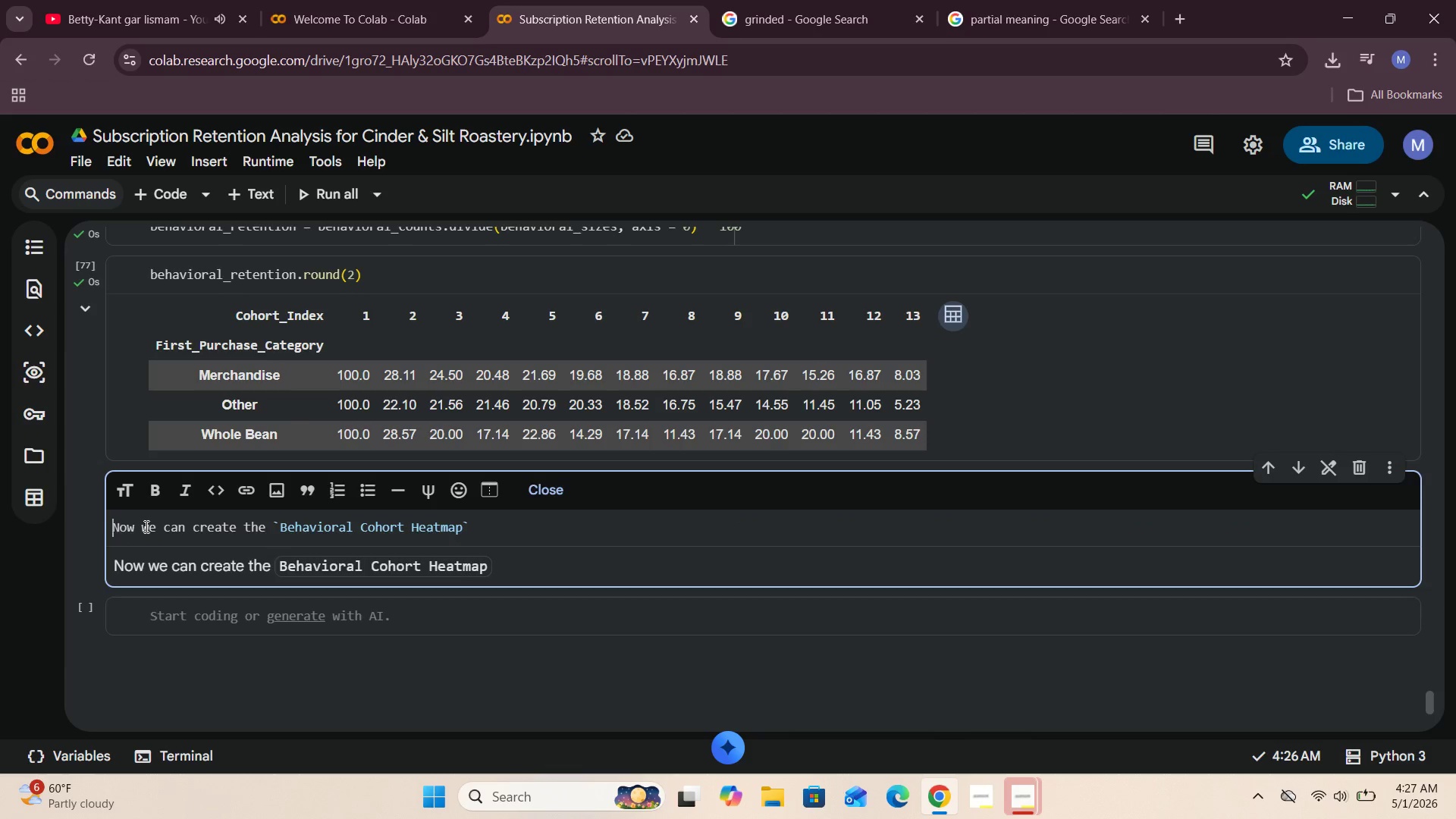 
hold_key(key=ArrowLeft, duration=0.52)
 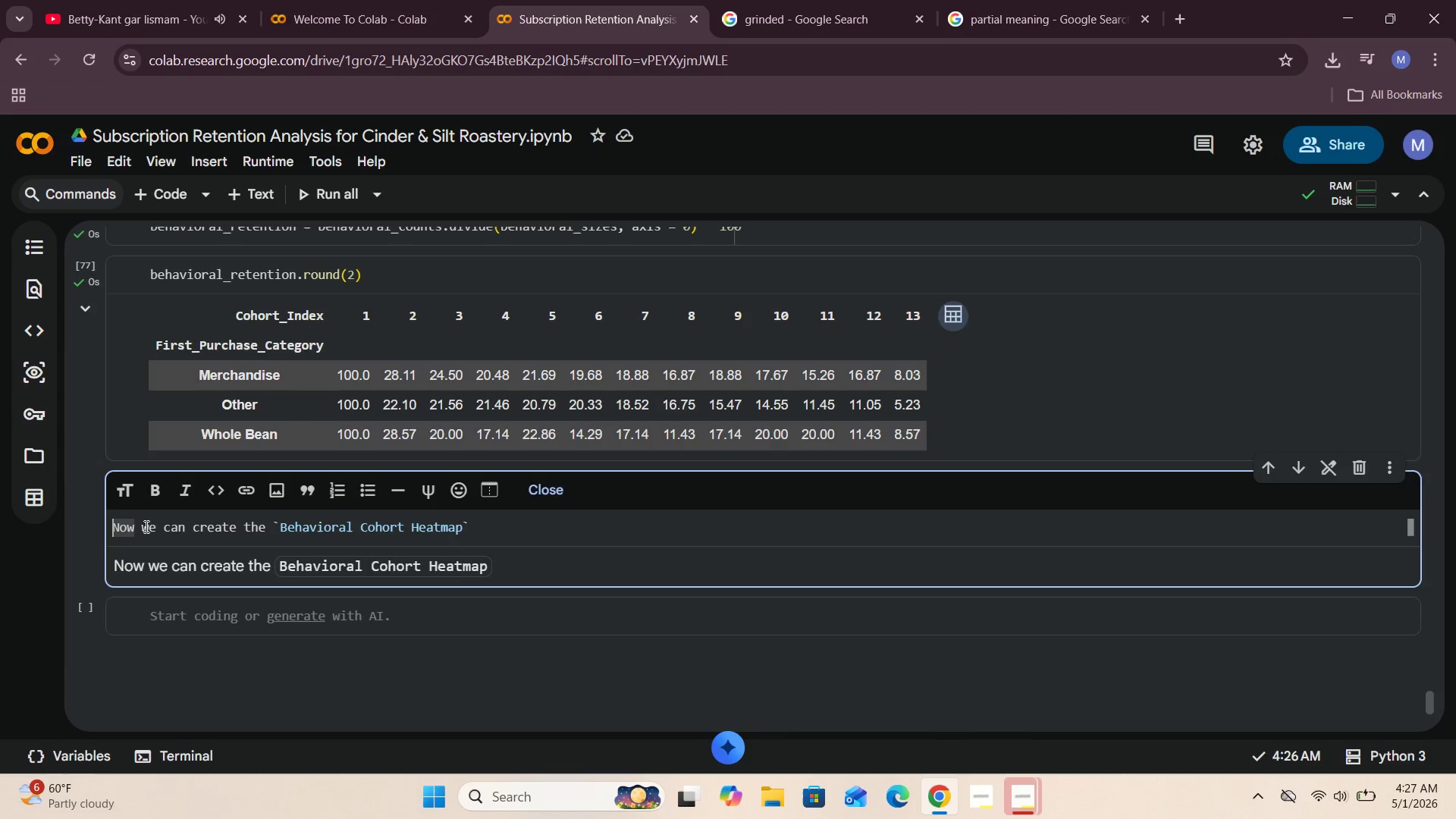 
key(Shift+3)
 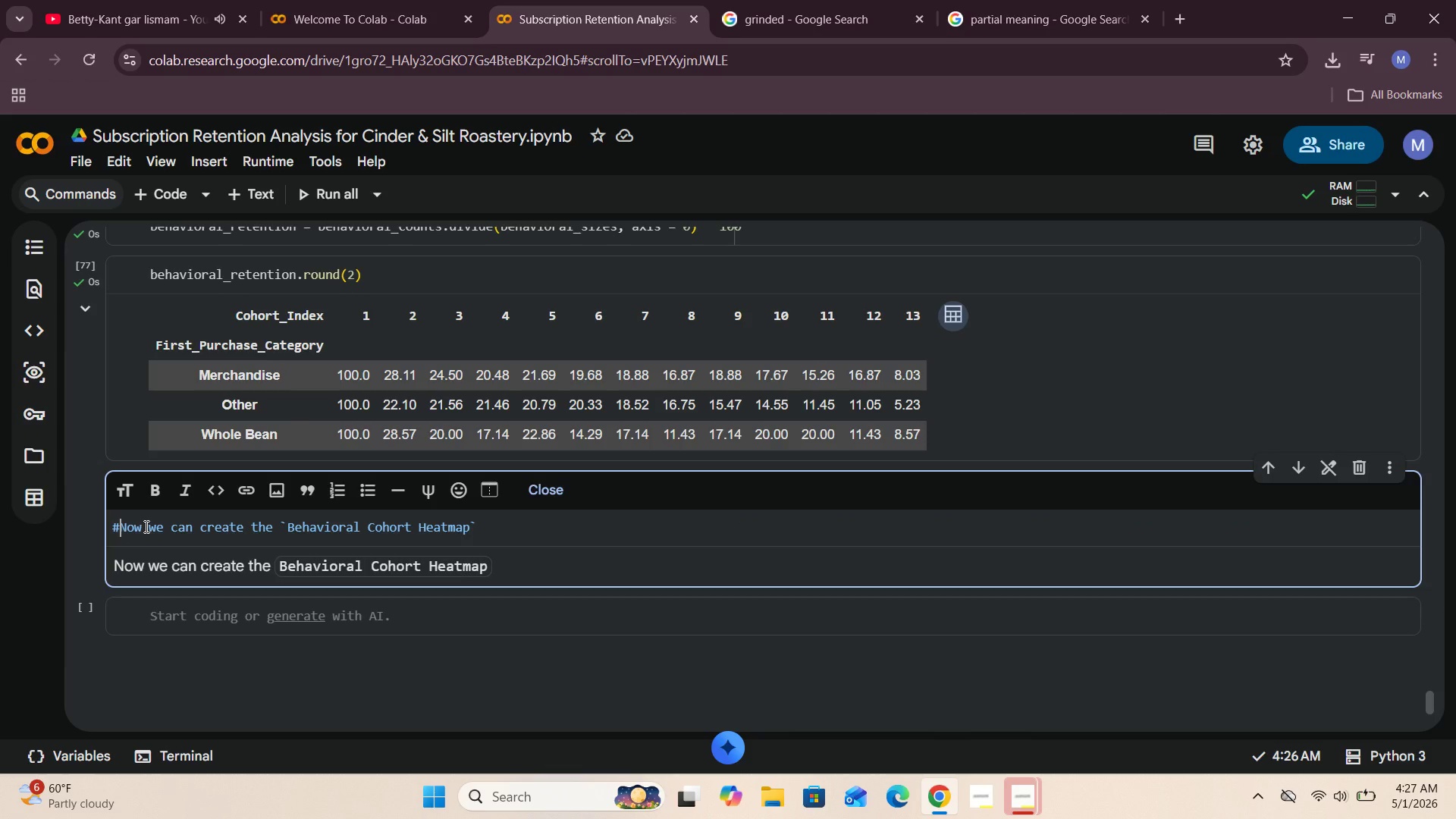 
hold_key(key=3, duration=0.34)
 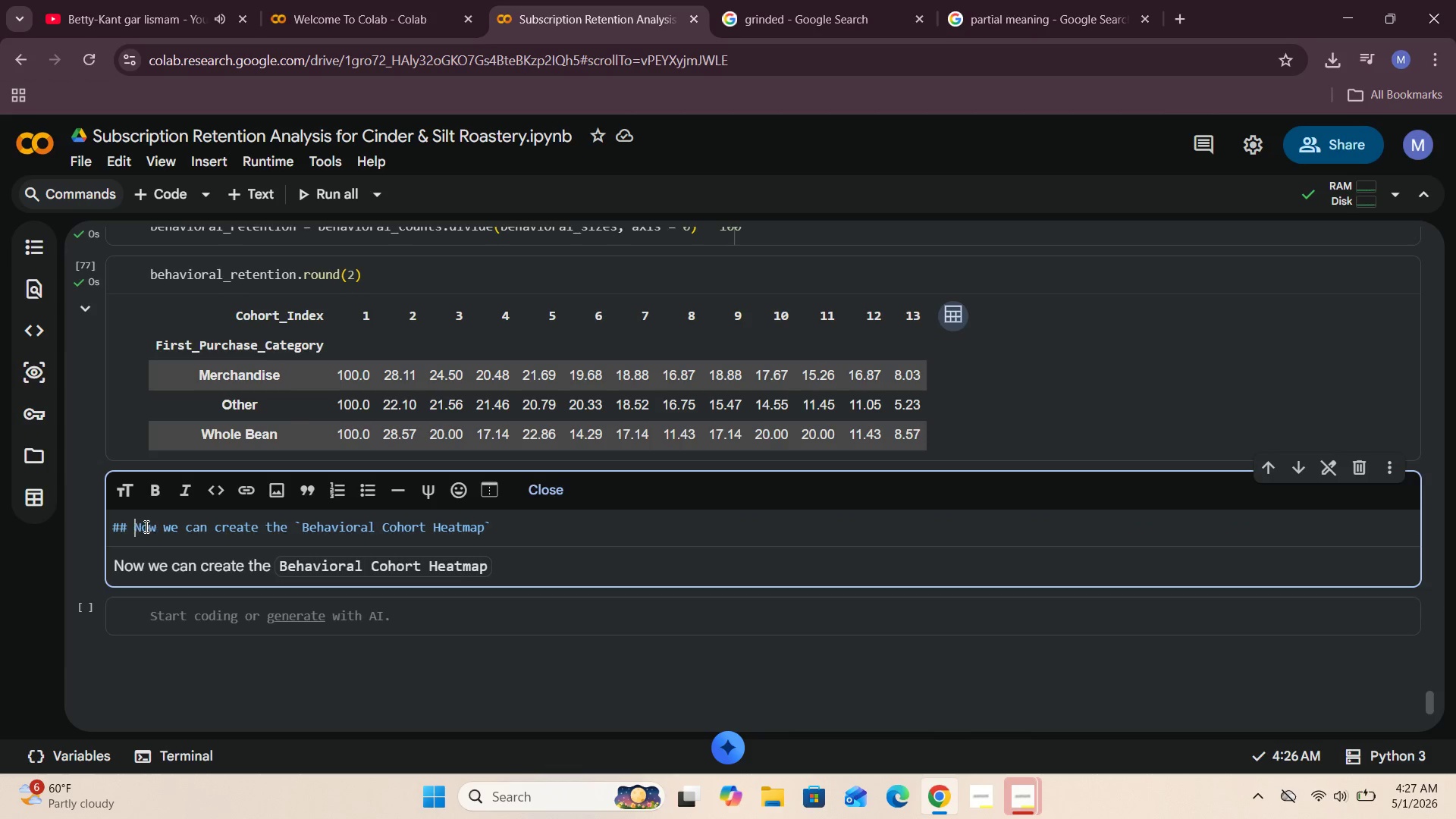 
key(Space)
 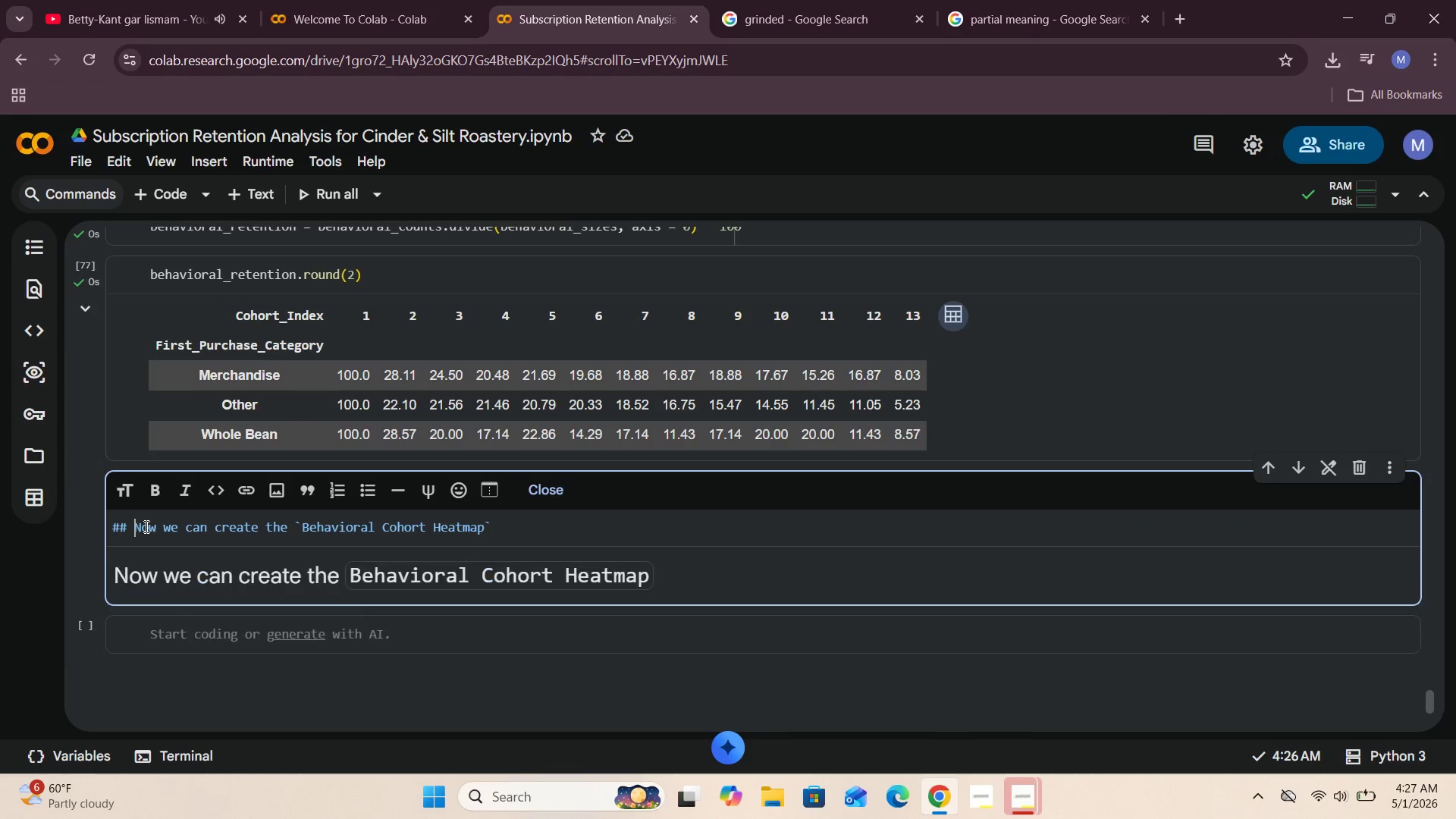 
key(Shift+ShiftRight)
 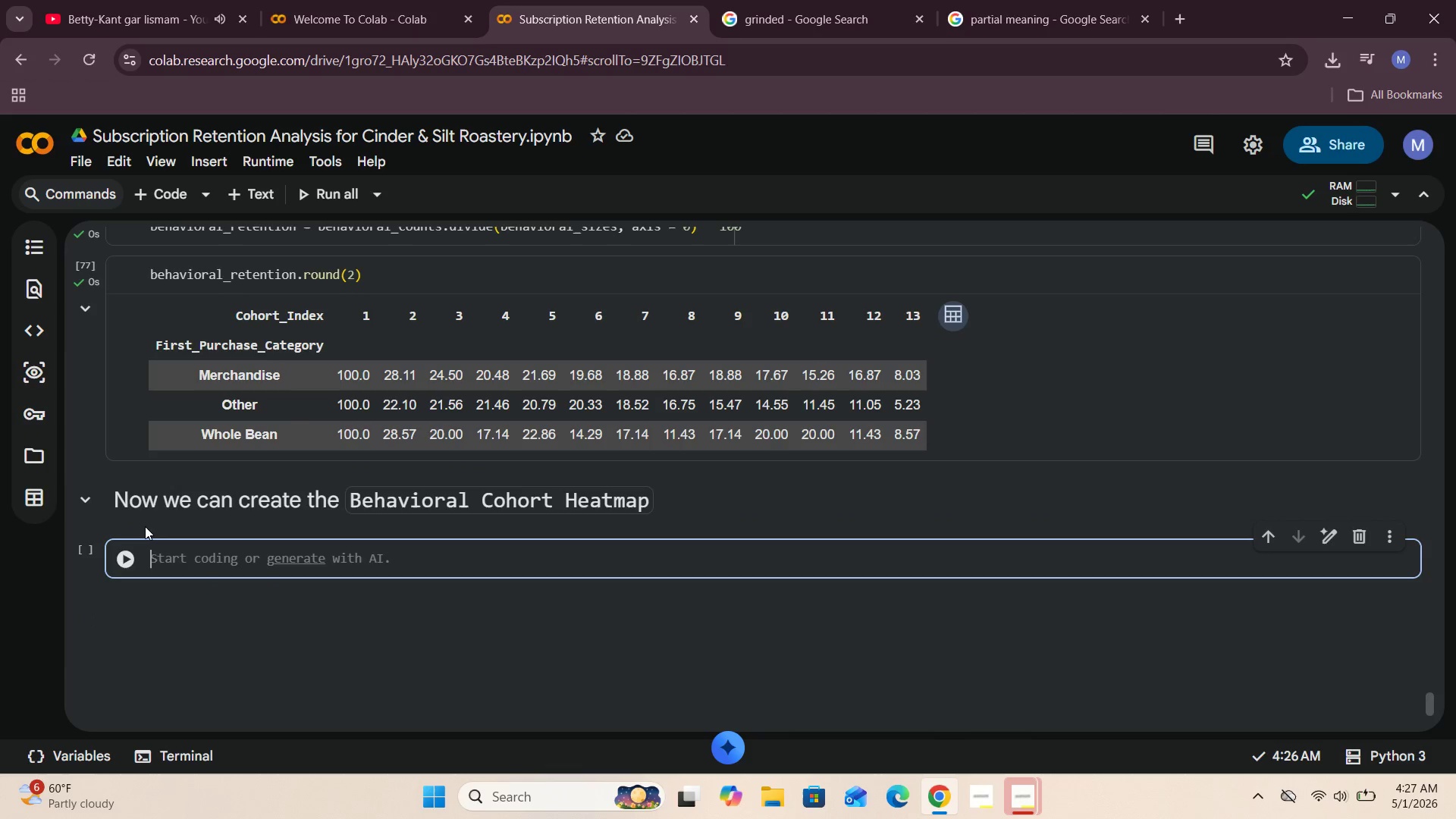 
key(Shift+Enter)
 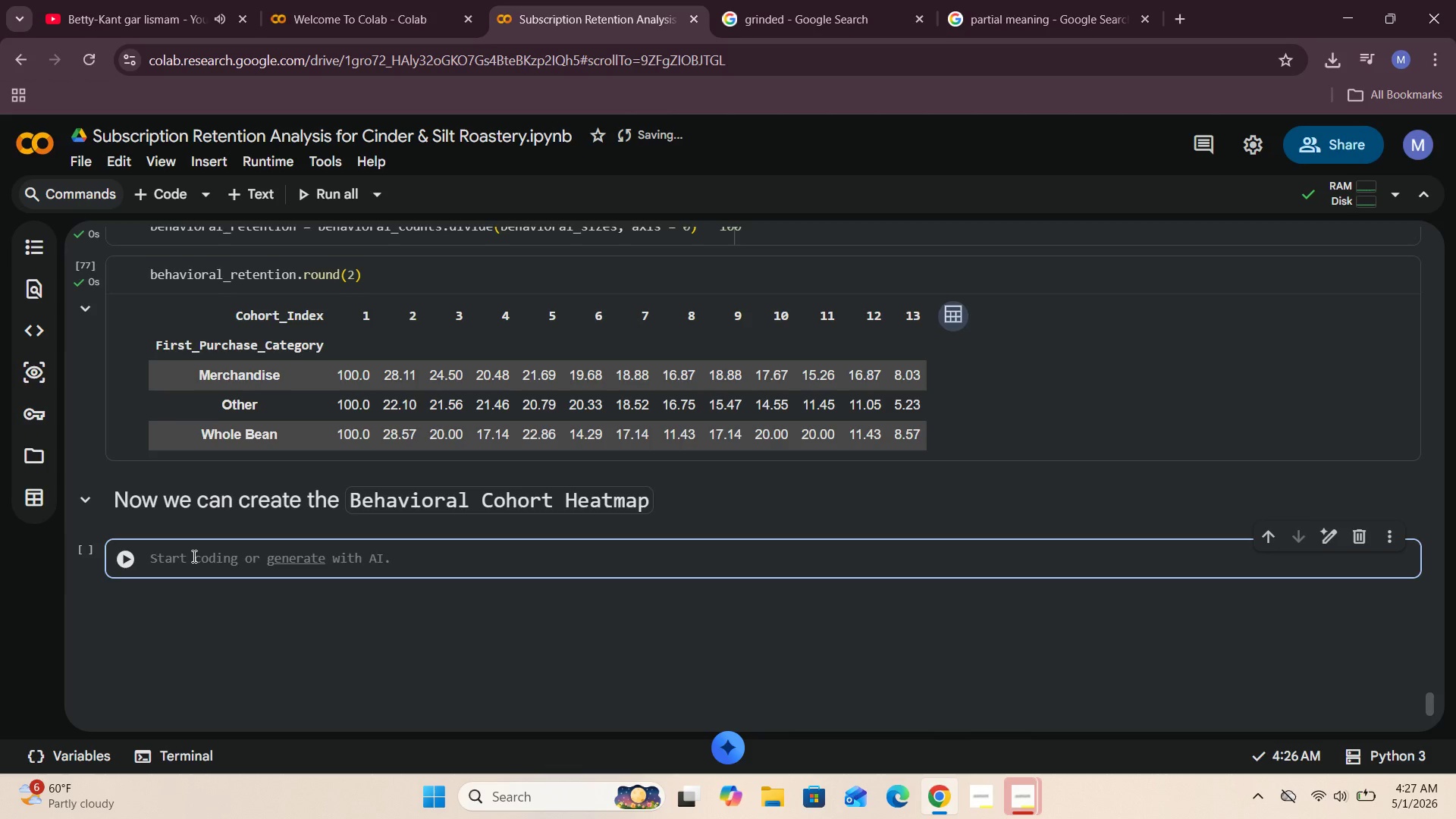 
wait(5.3)
 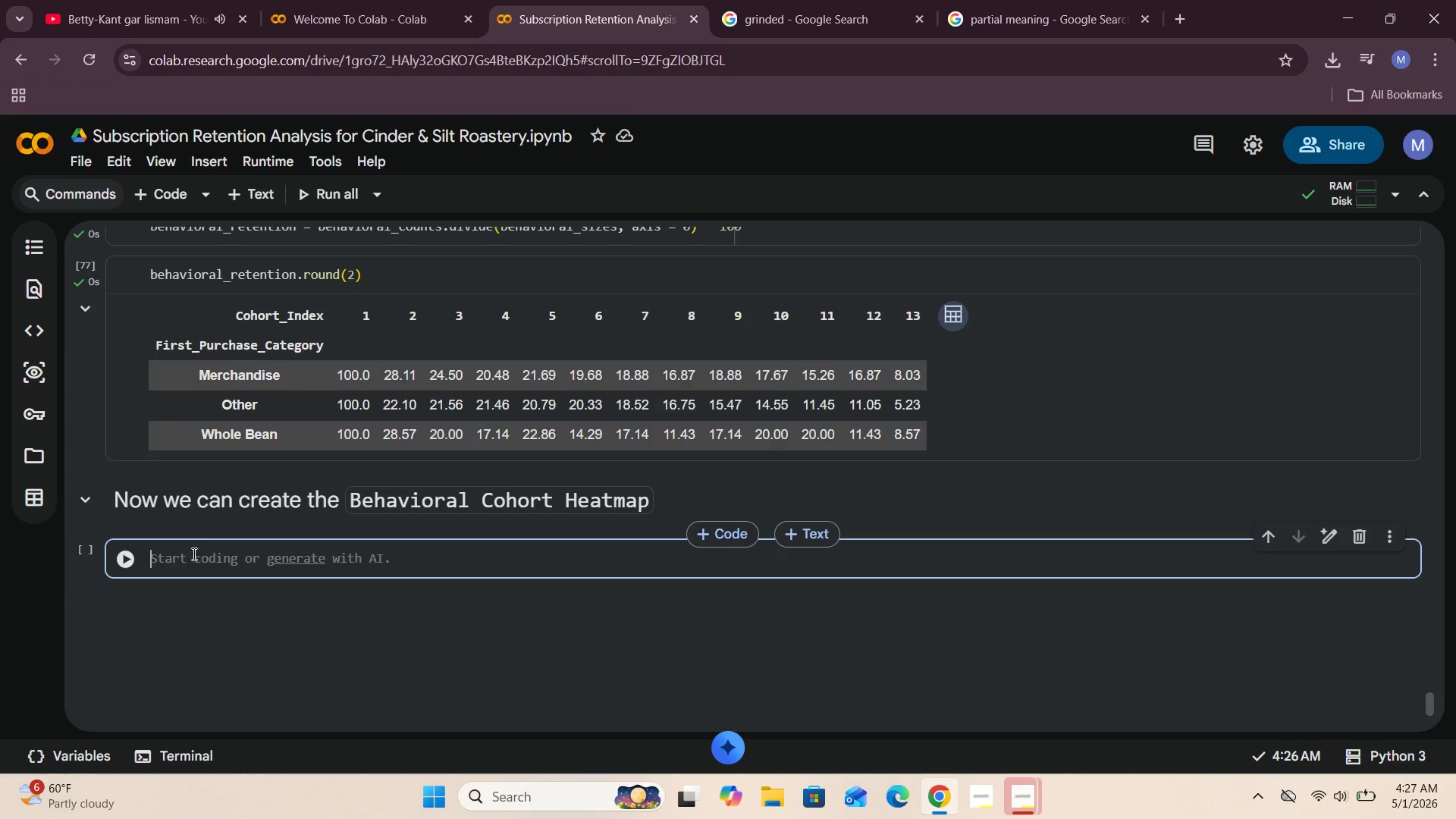 
left_click([204, 521])
 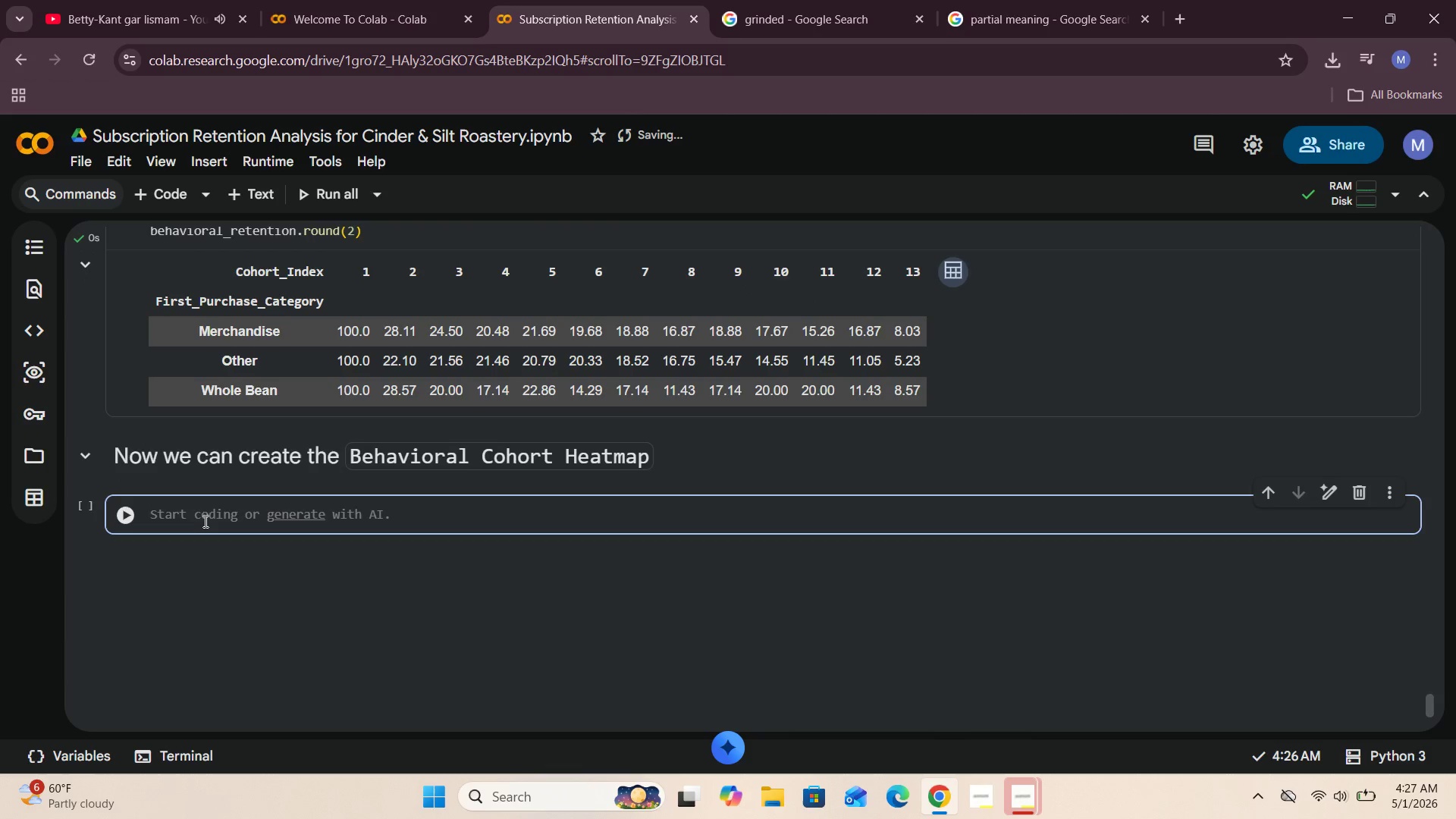 
scroll: coordinate [220, 502], scroll_direction: up, amount: 1.0
 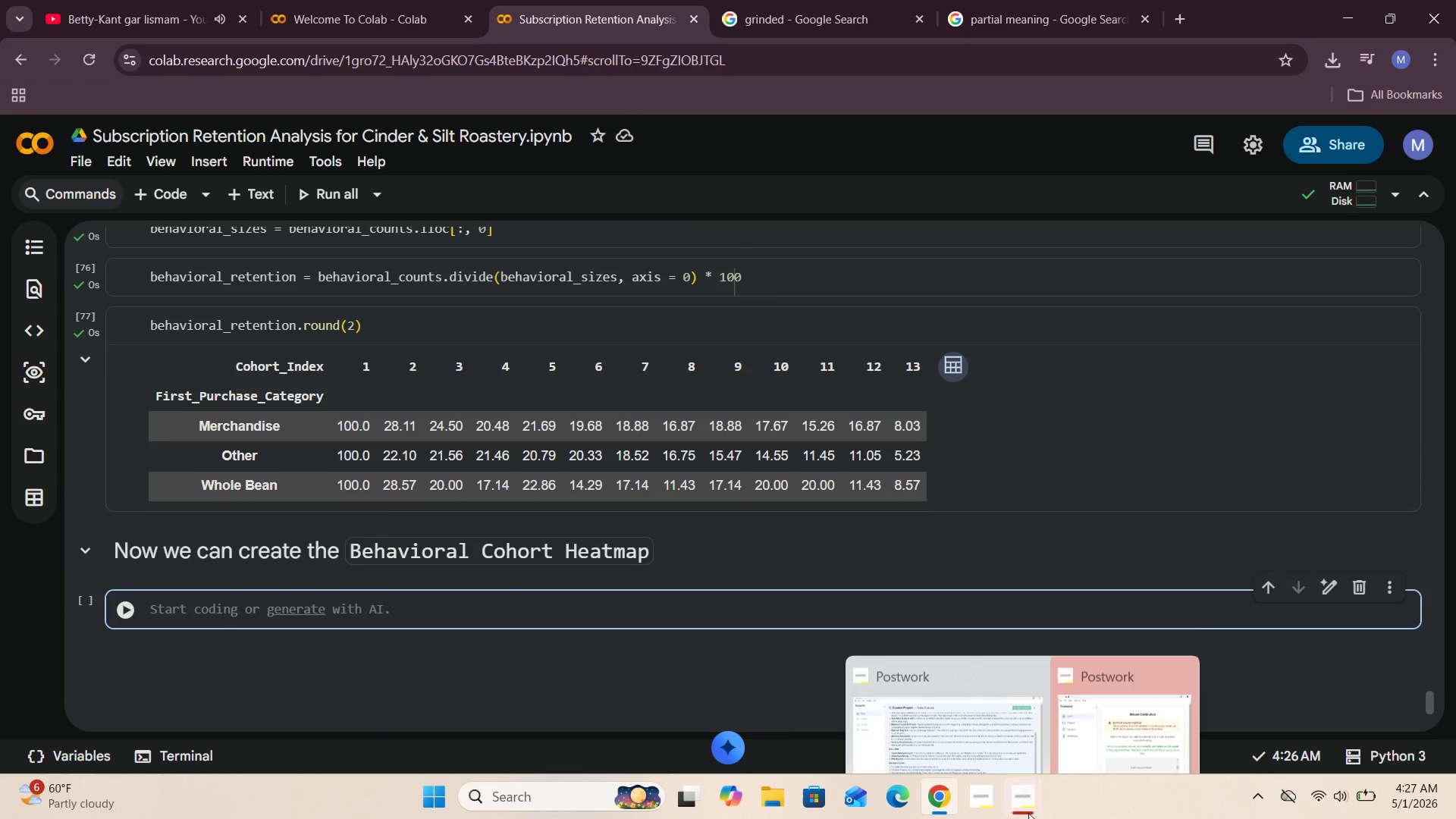 
left_click([965, 705])